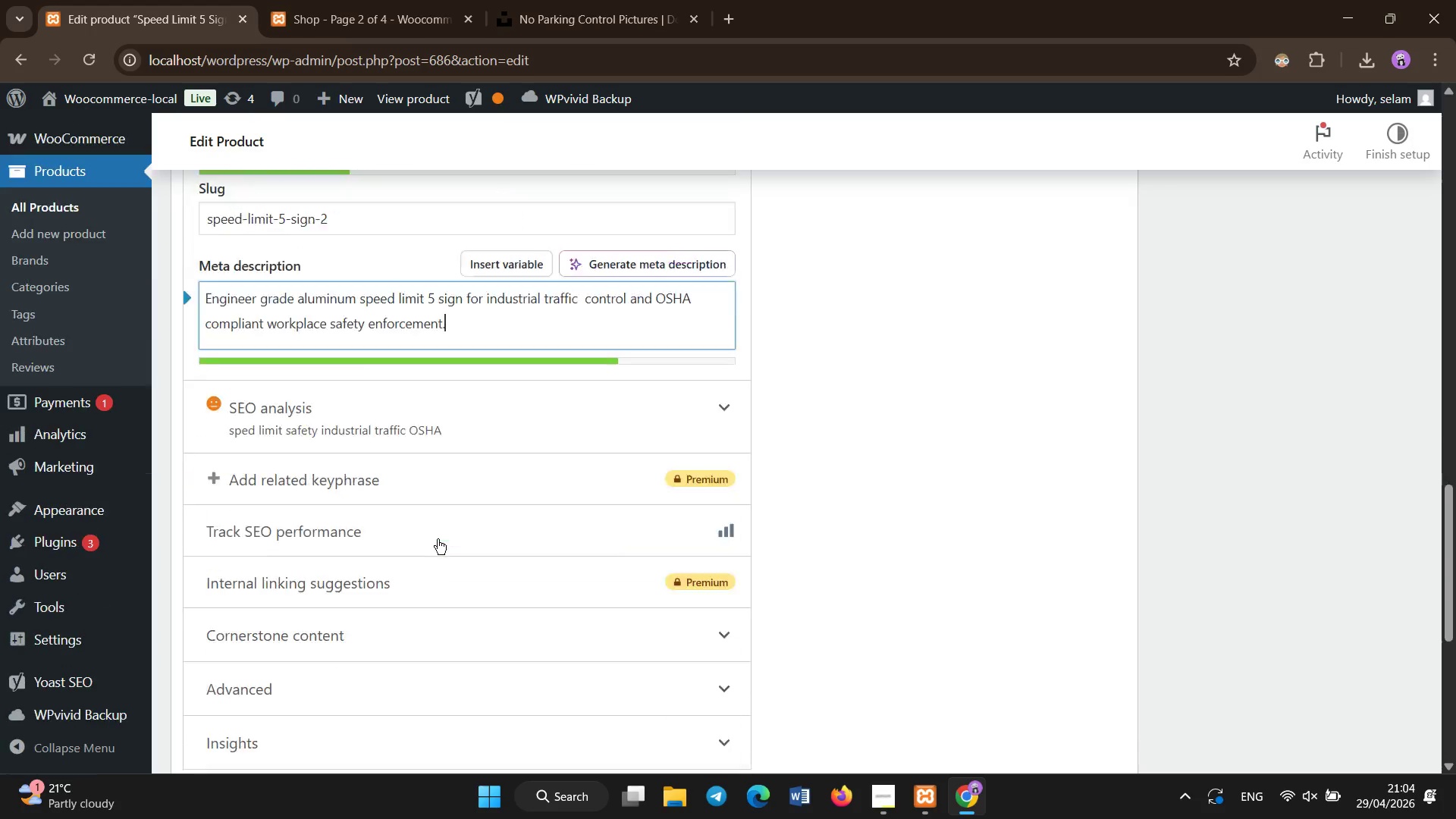 
scroll: coordinate [623, 483], scroll_direction: up, amount: 19.0
 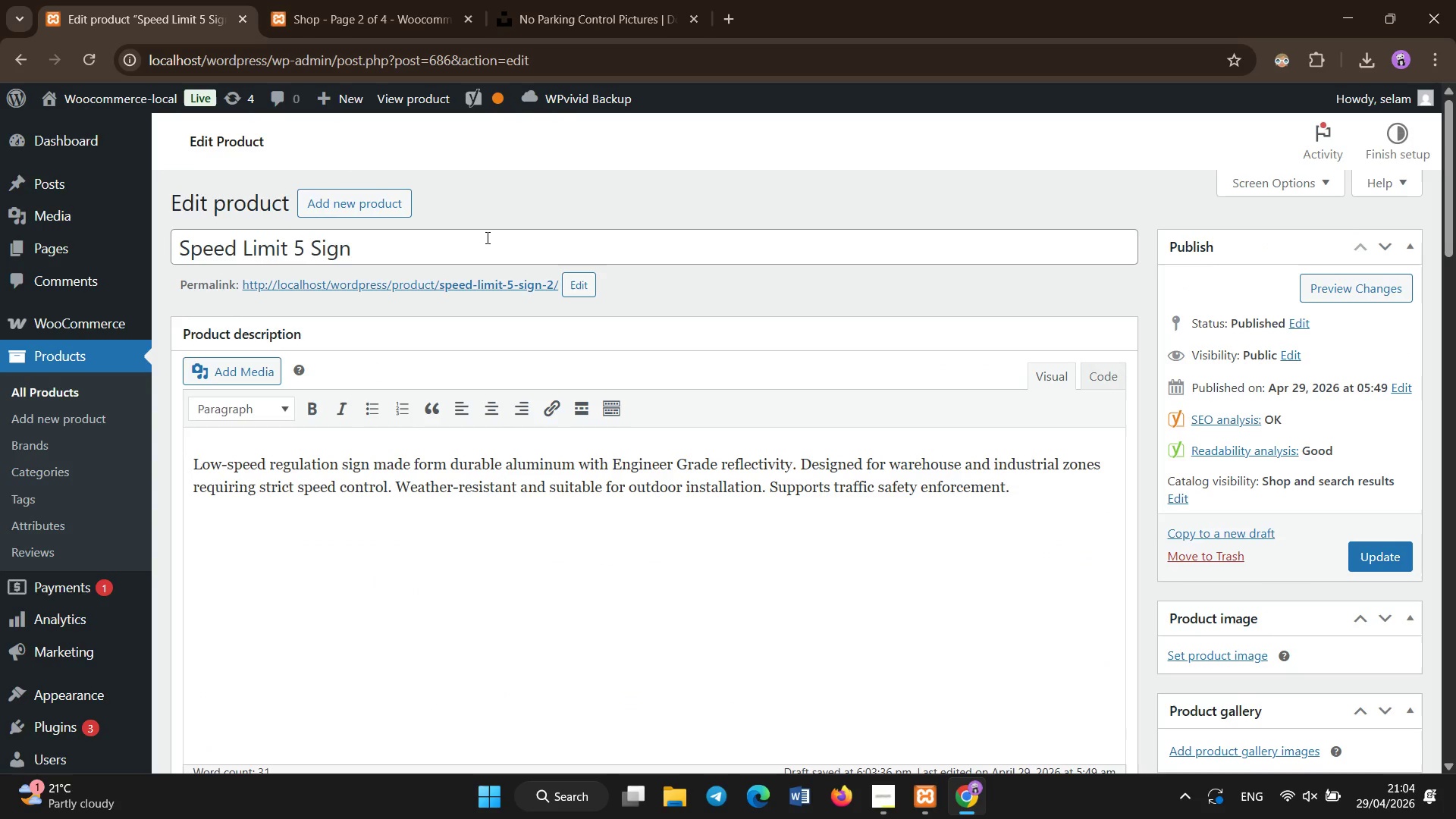 
left_click([487, 237])
 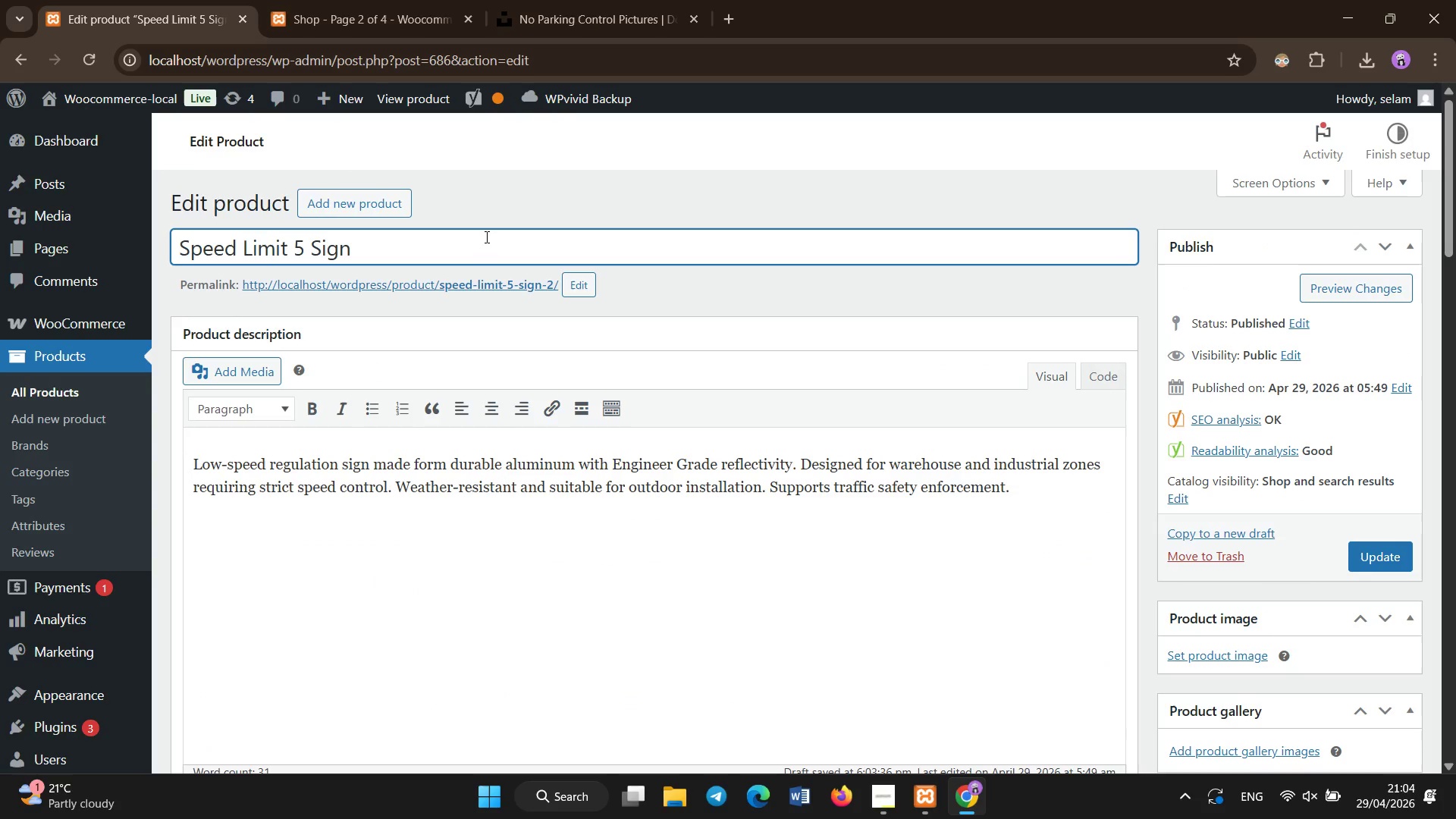 
key(Space)
 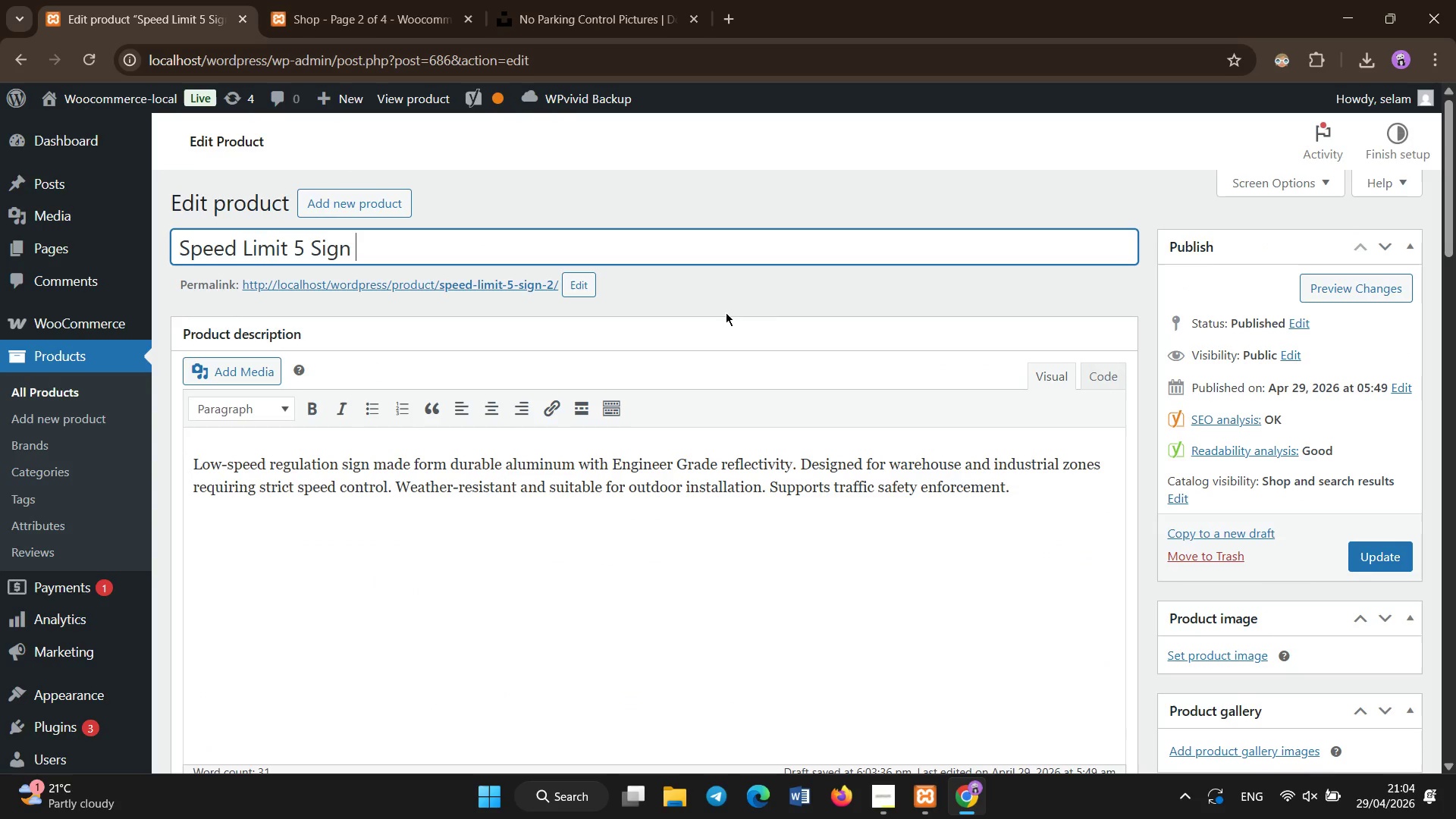 
left_click([1183, 651])
 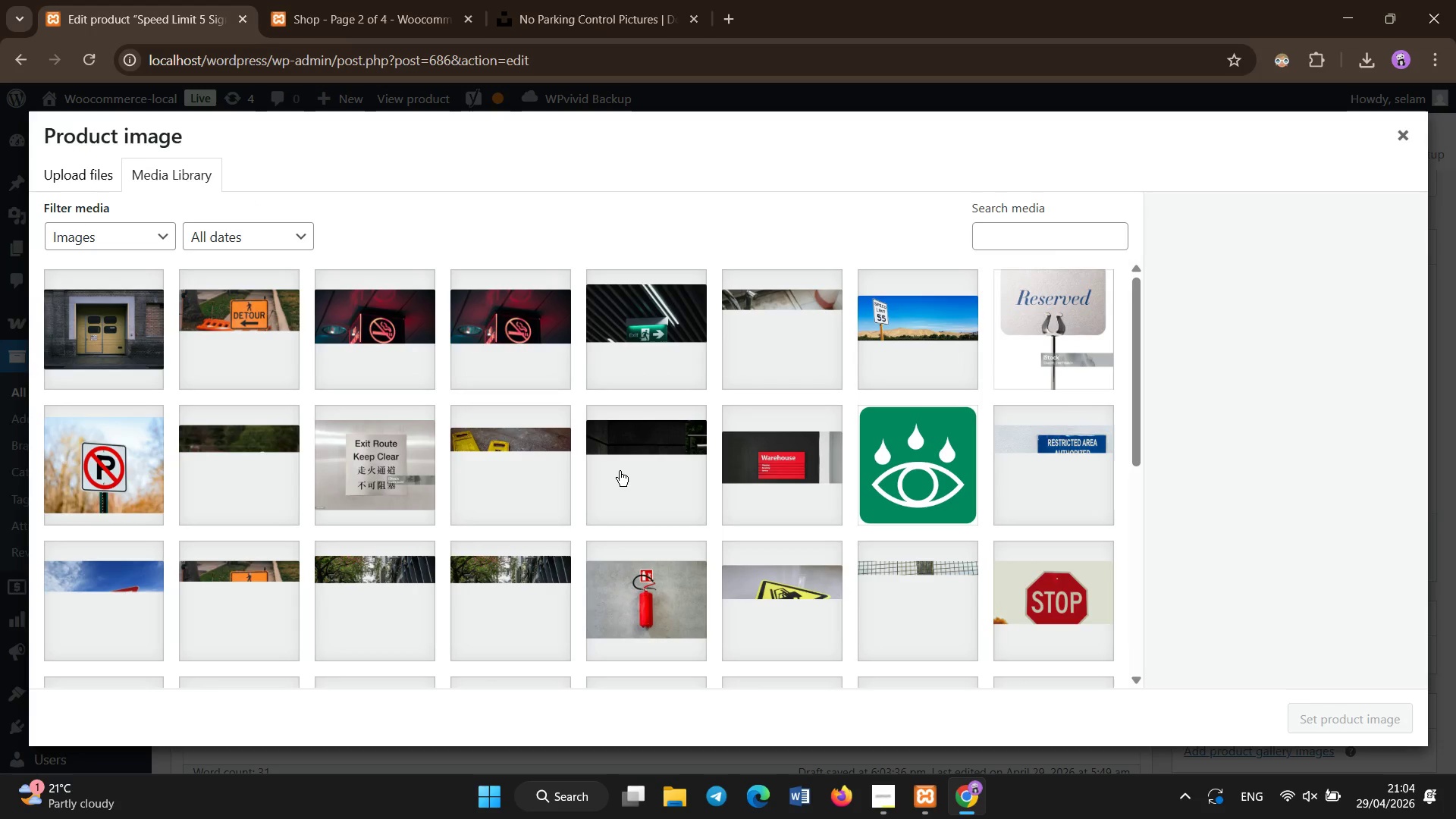 
wait(11.22)
 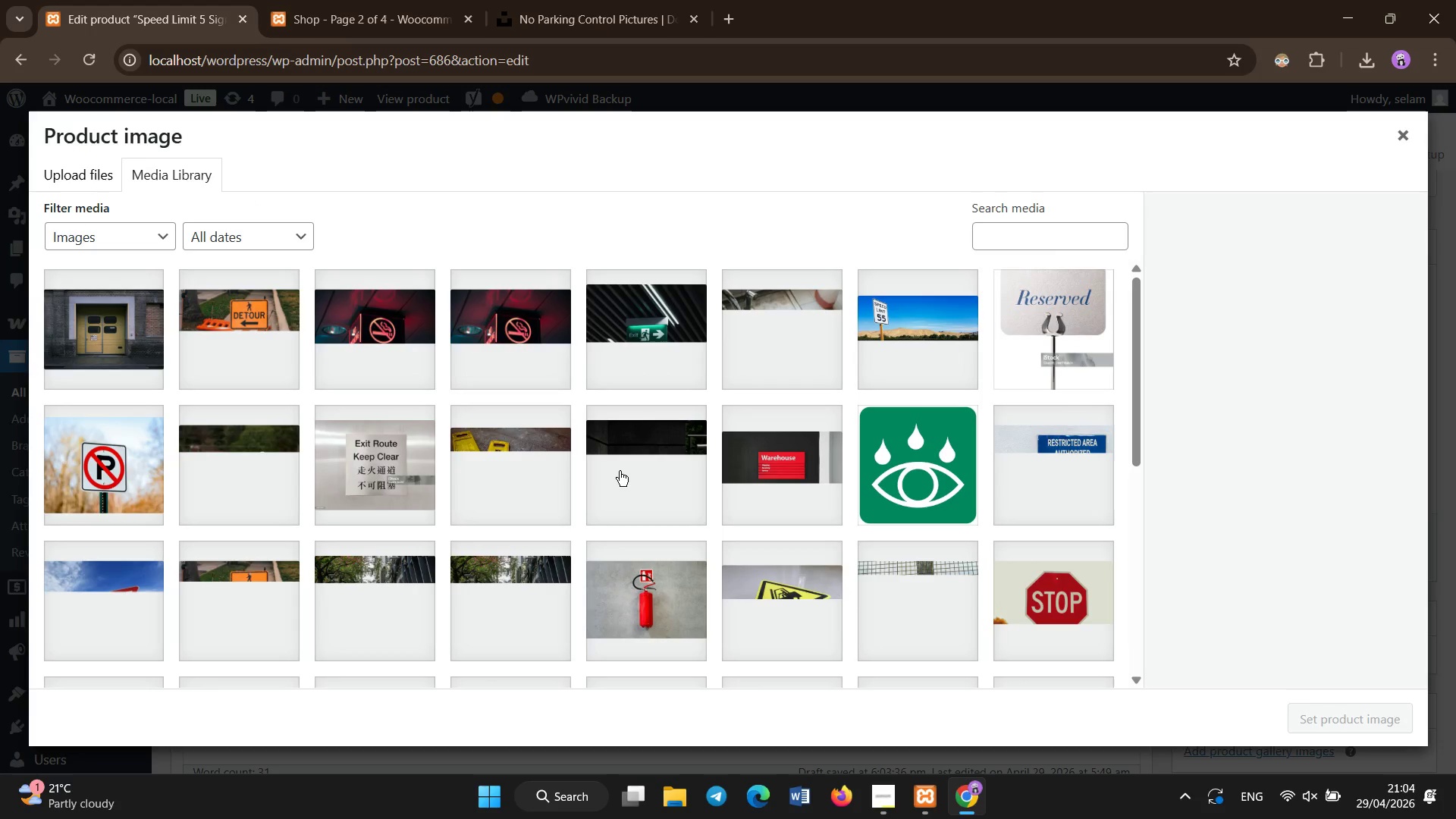 
scroll: coordinate [656, 504], scroll_direction: none, amount: 0.0
 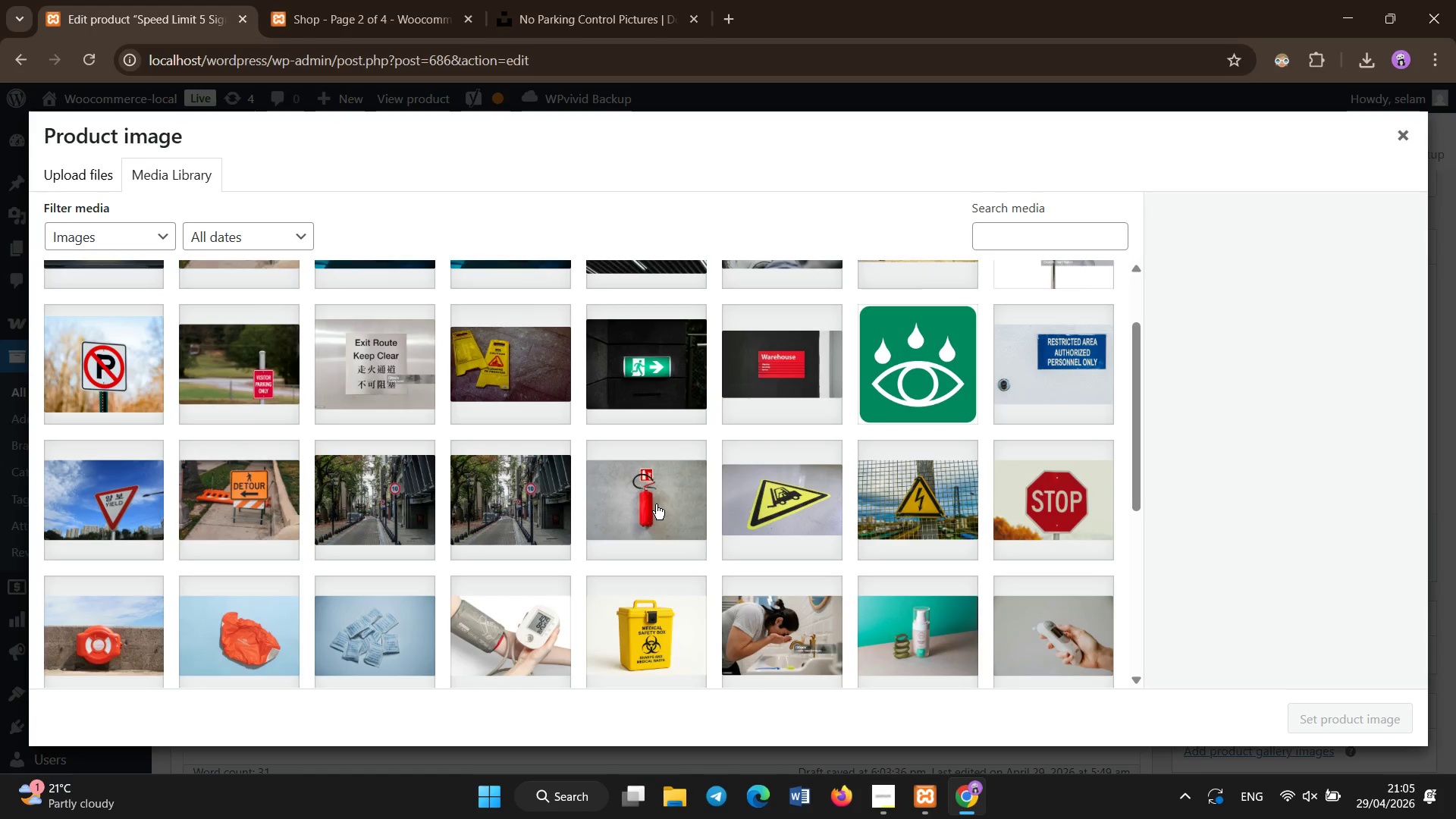 
scroll: coordinate [656, 504], scroll_direction: up, amount: 2.0
 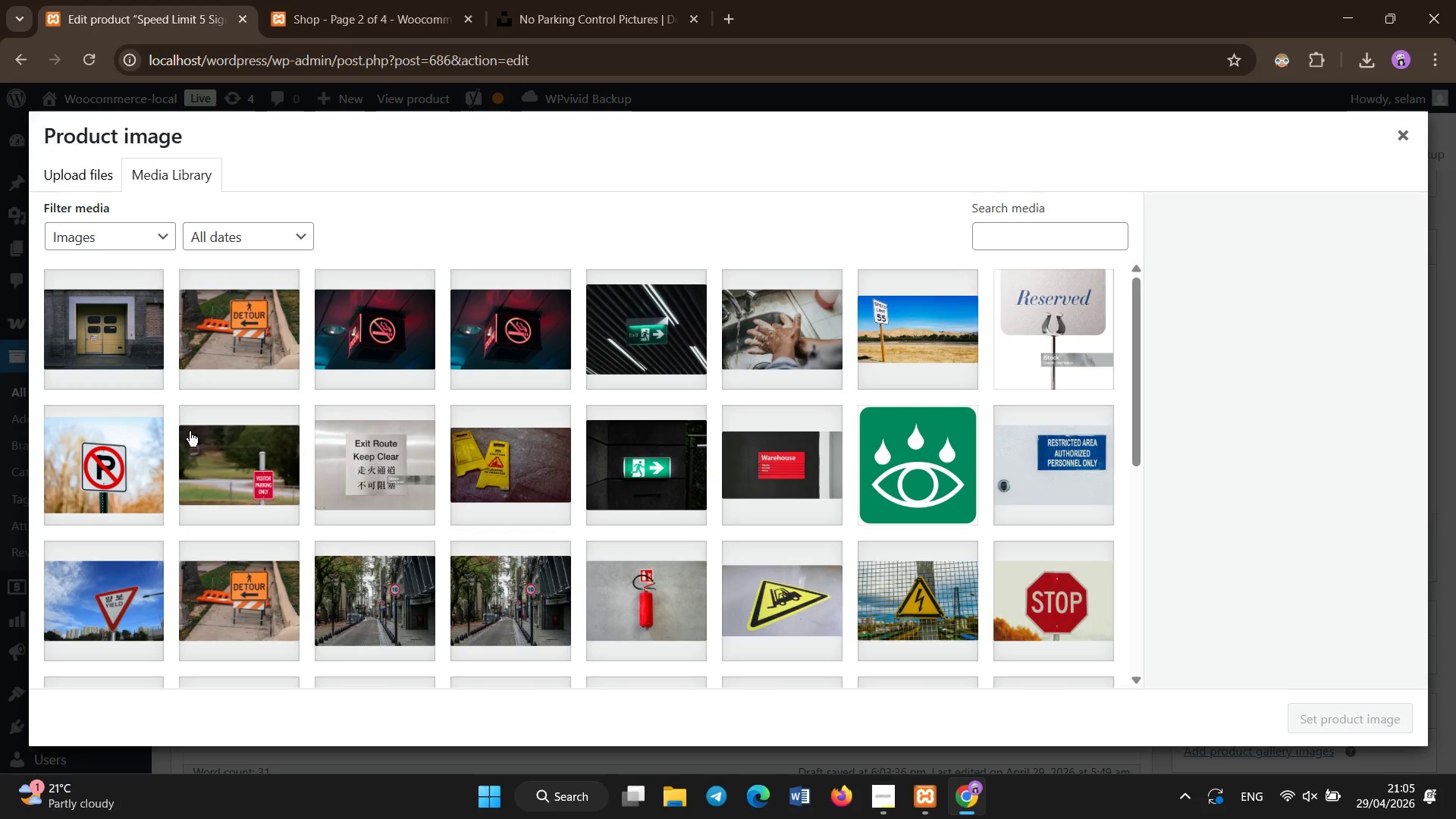 
left_click([573, 0])
 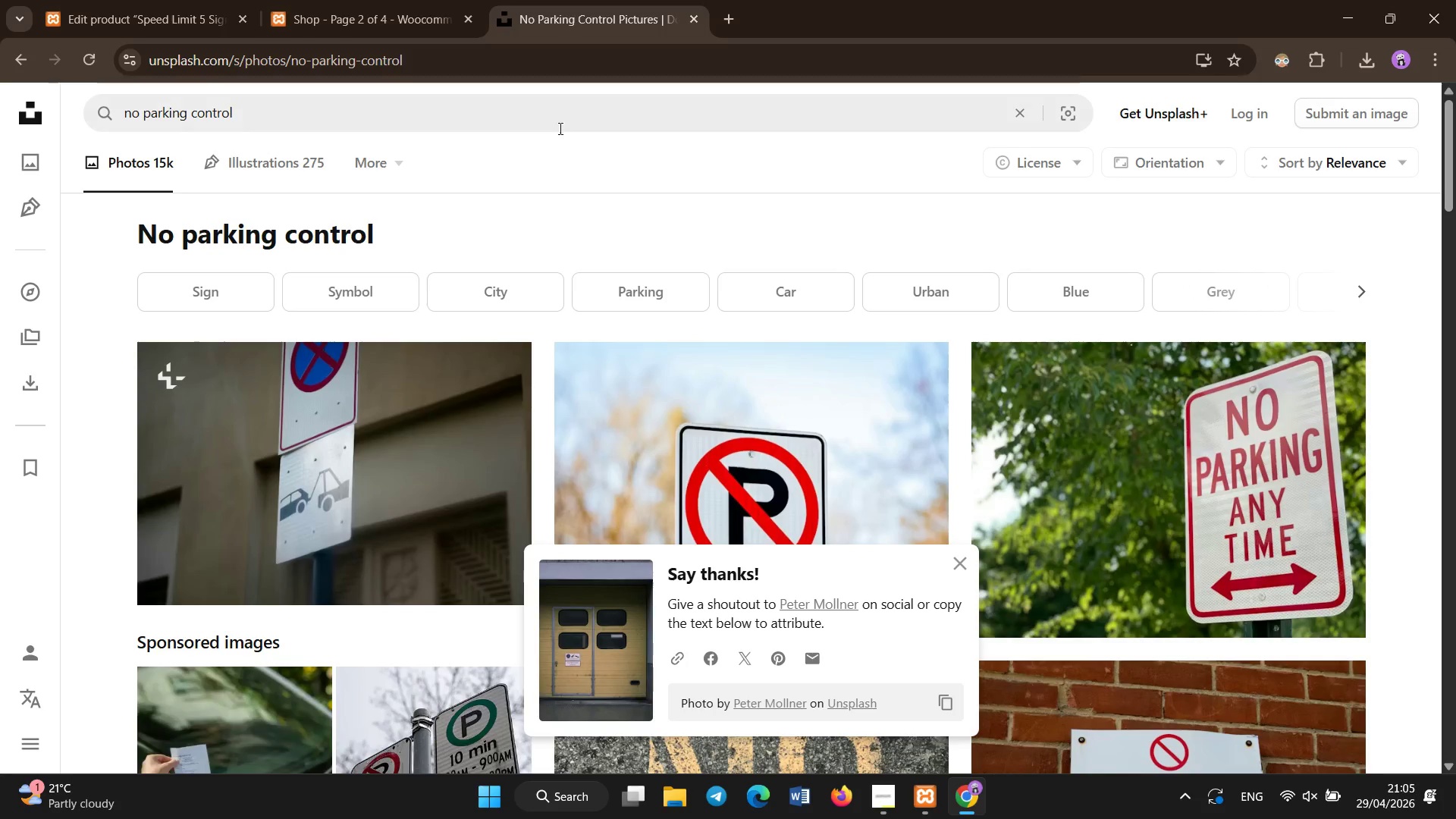 
left_click([561, 122])
 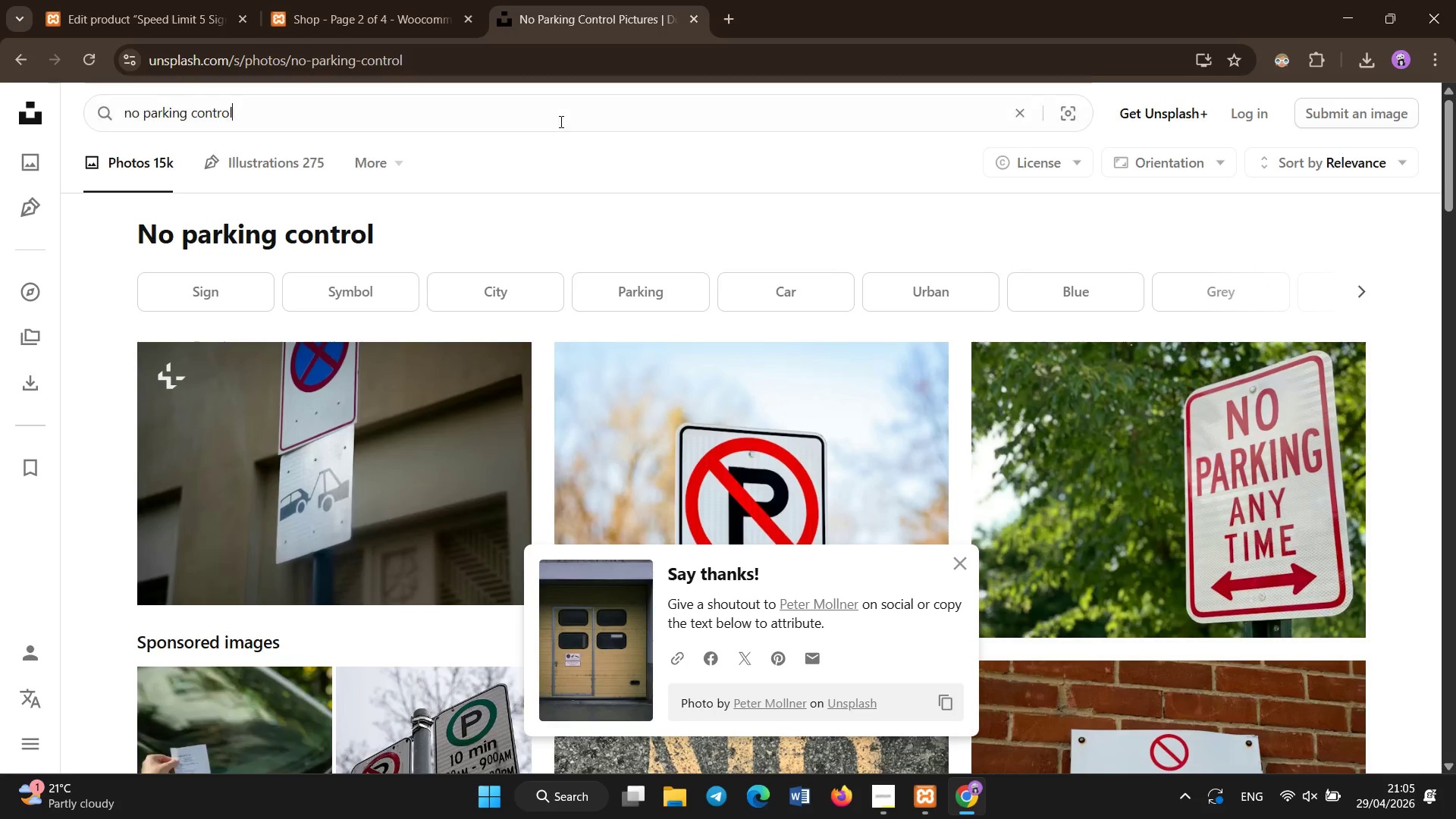 
key(Control+A)
 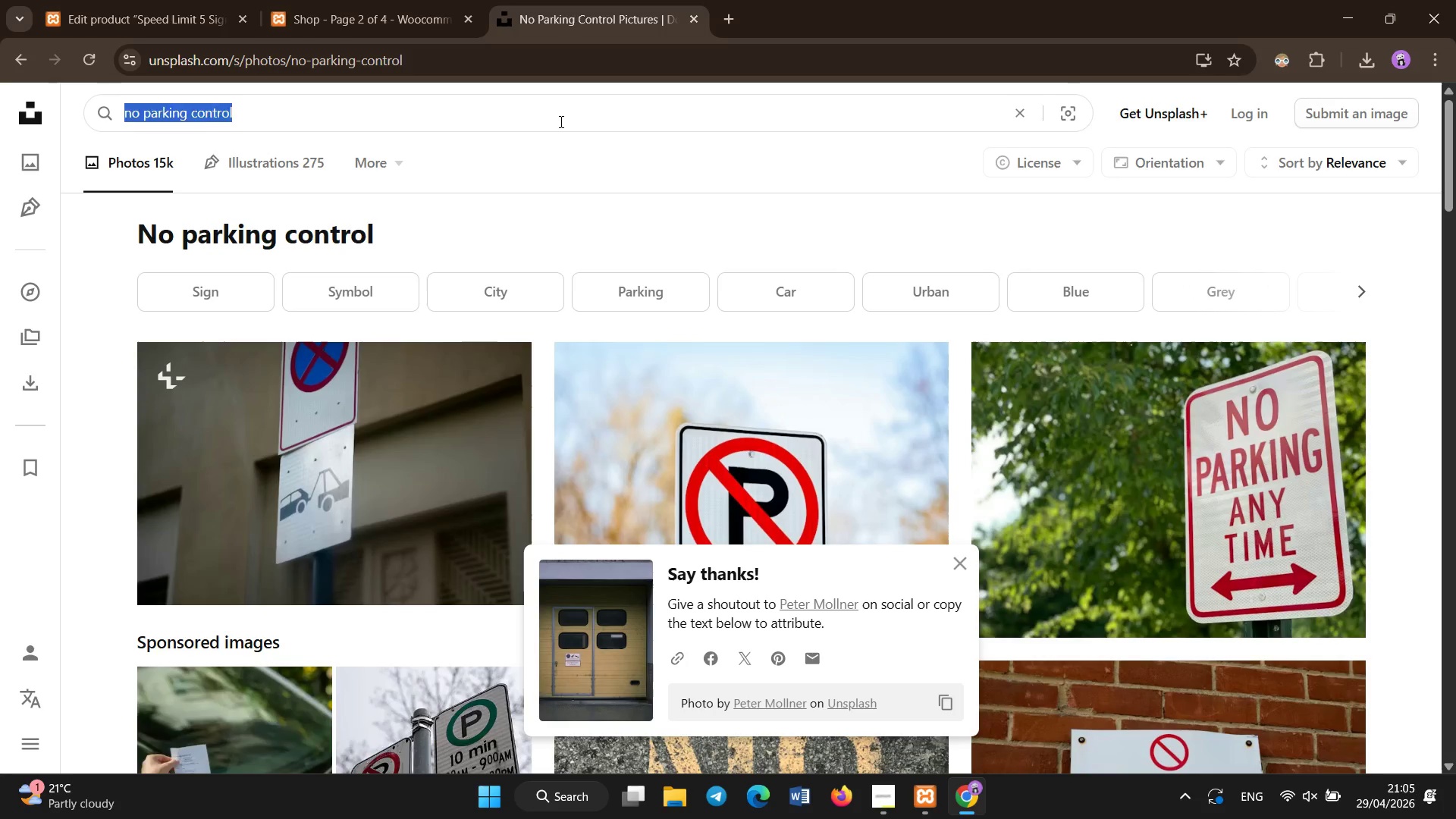 
key(Backspace)
type(speed limit)
 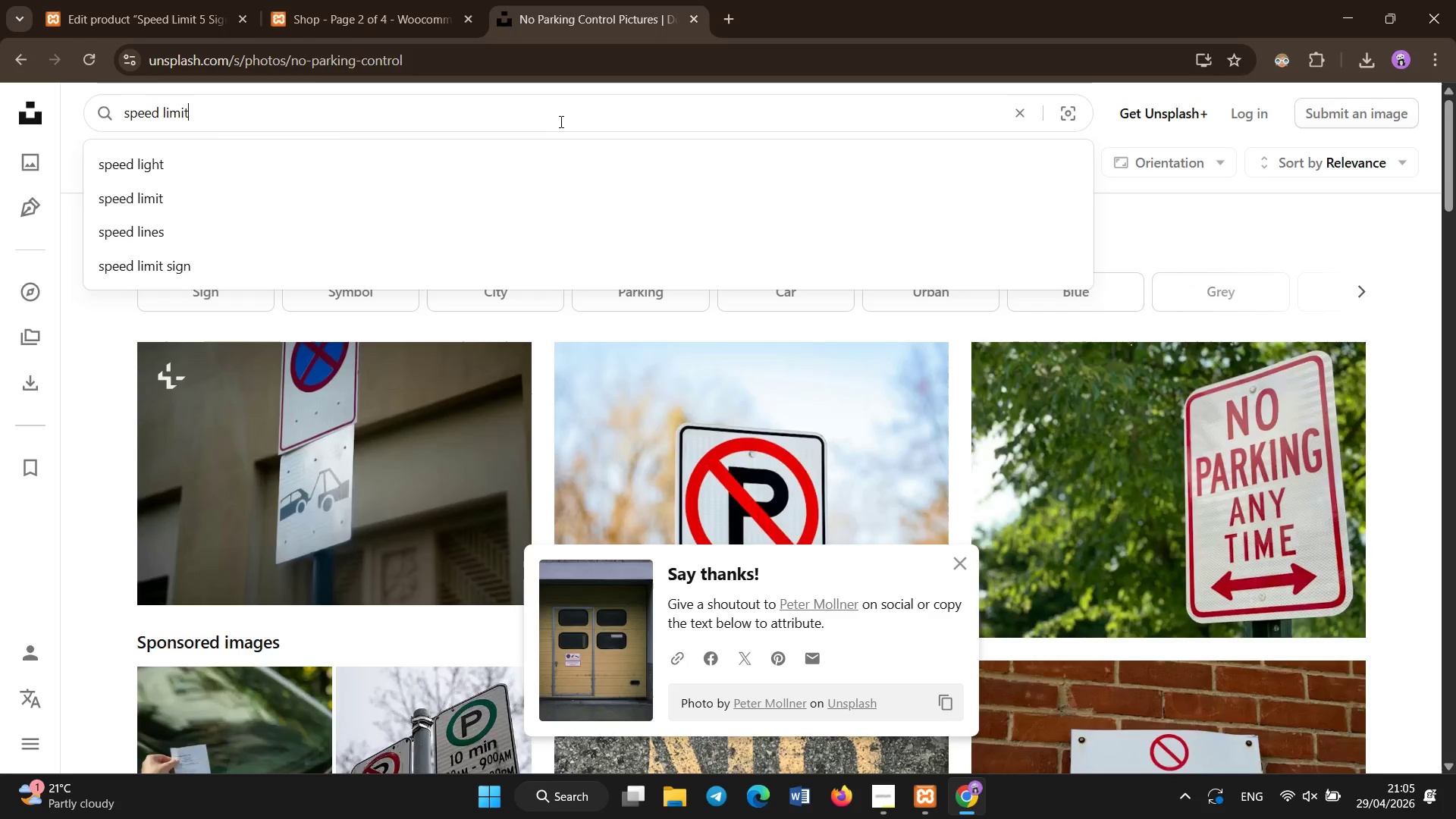 
hold_key(key=Enter, duration=0.39)
 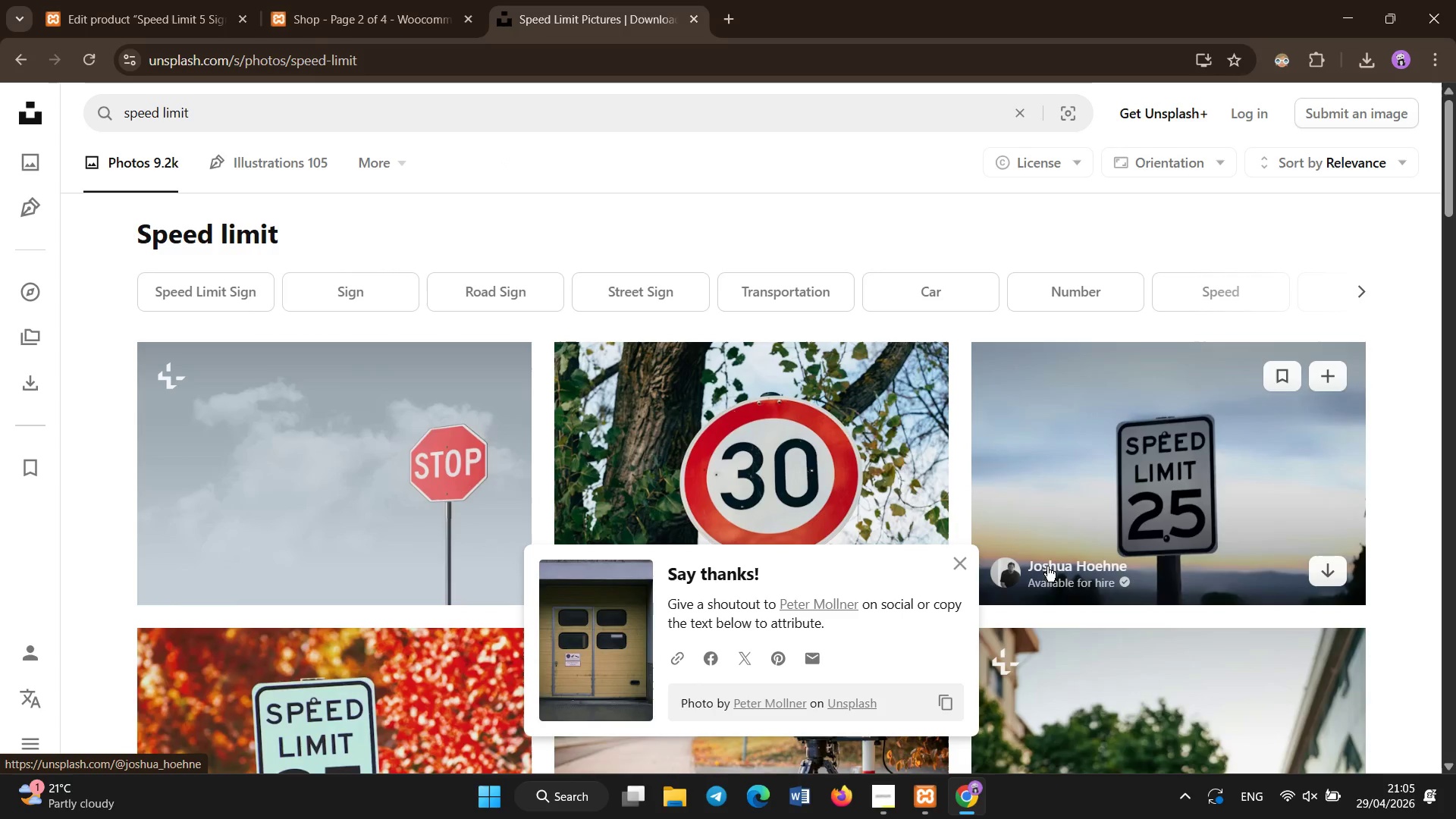 
left_click([960, 560])
 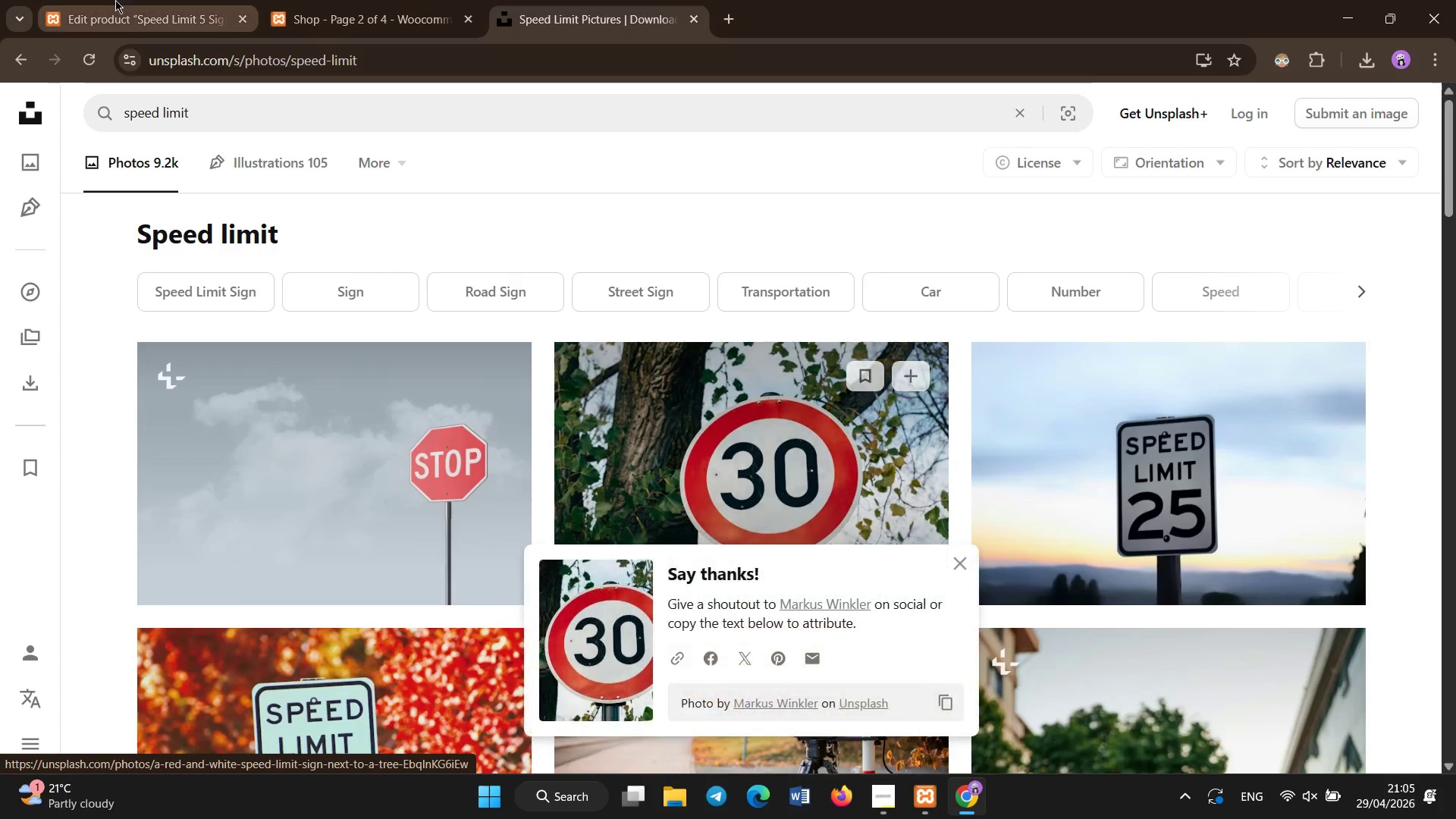 
left_click([83, 0])
 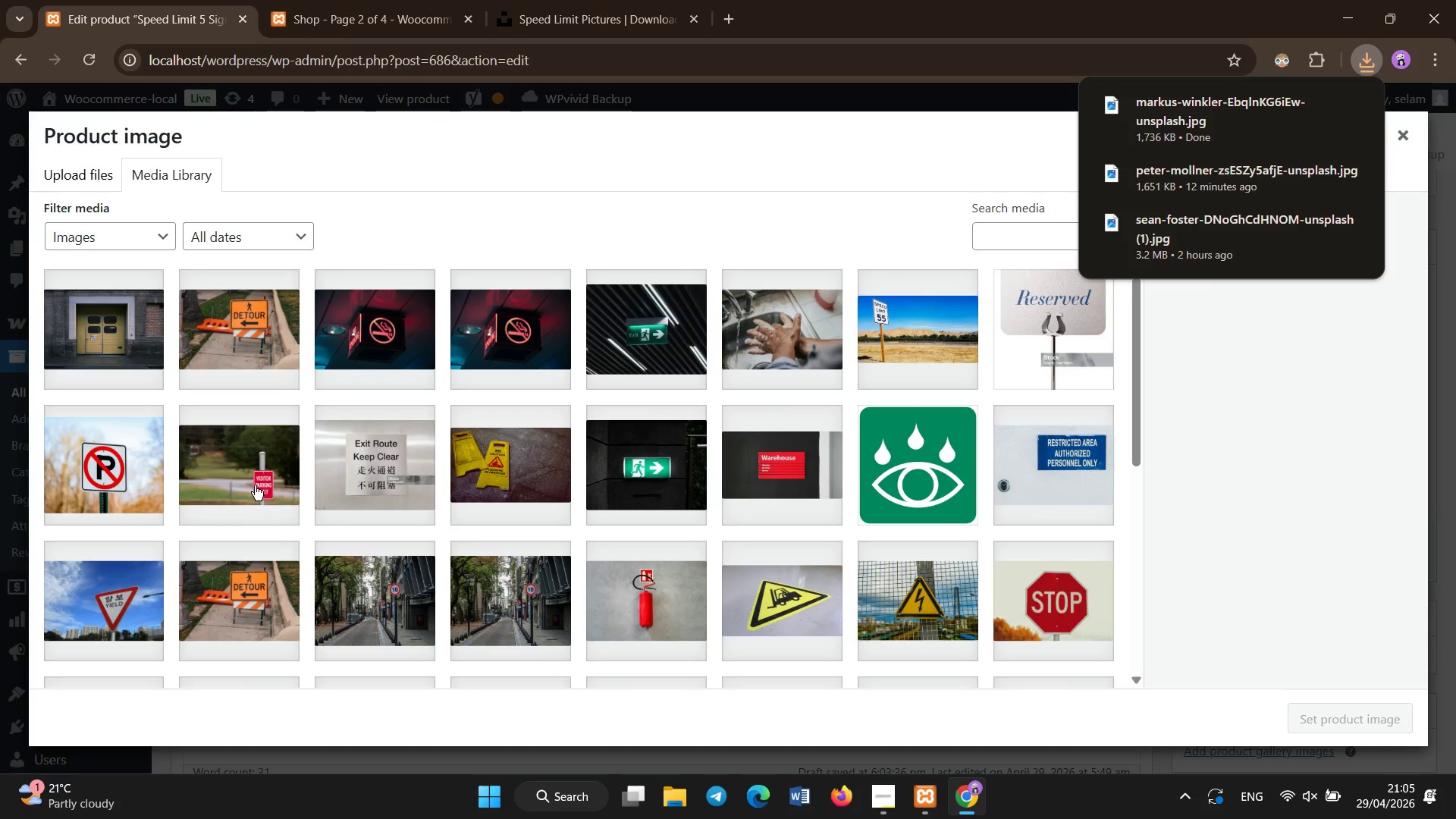 
scroll: coordinate [487, 490], scroll_direction: none, amount: 0.0
 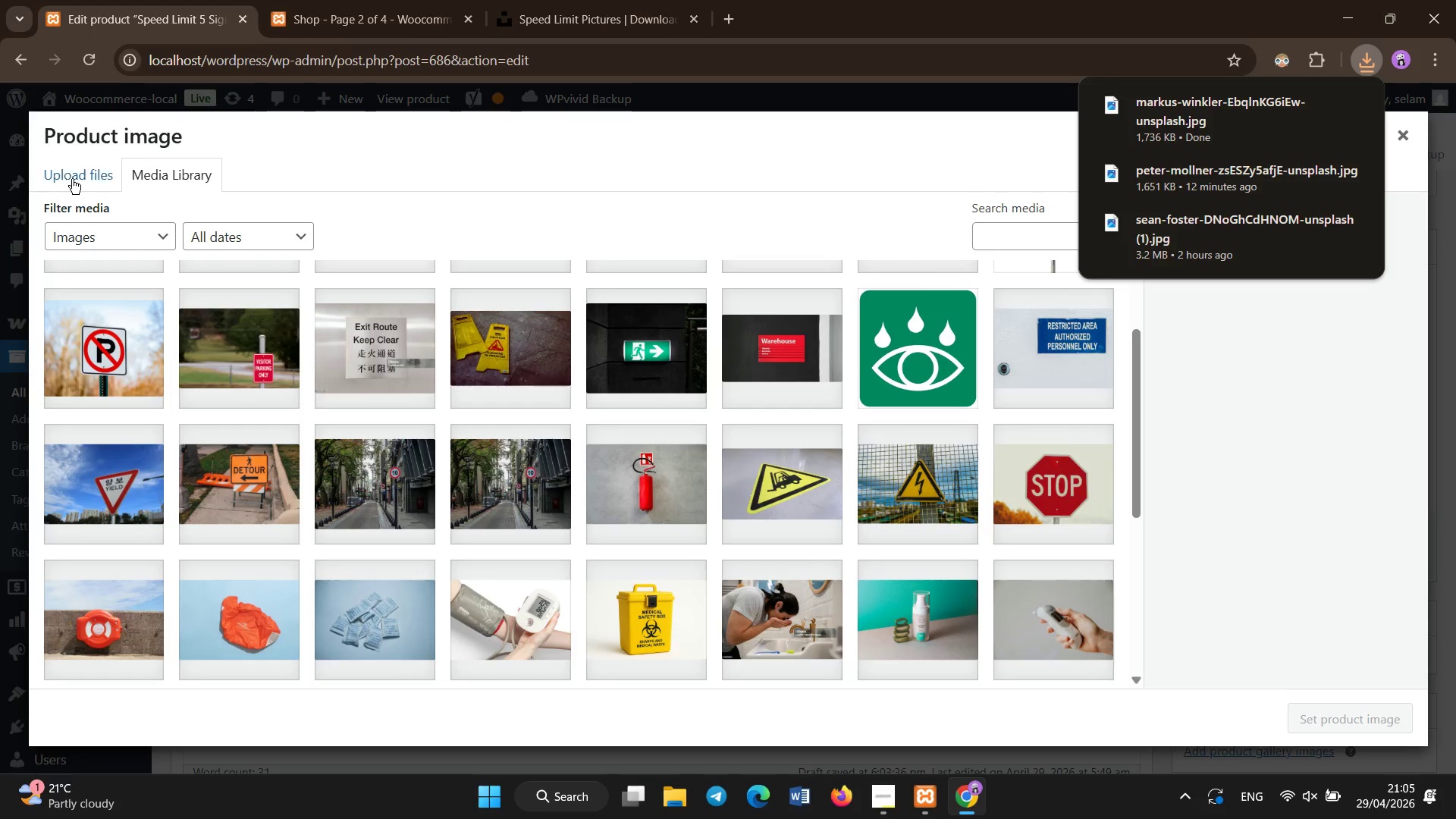 
left_click([77, 175])
 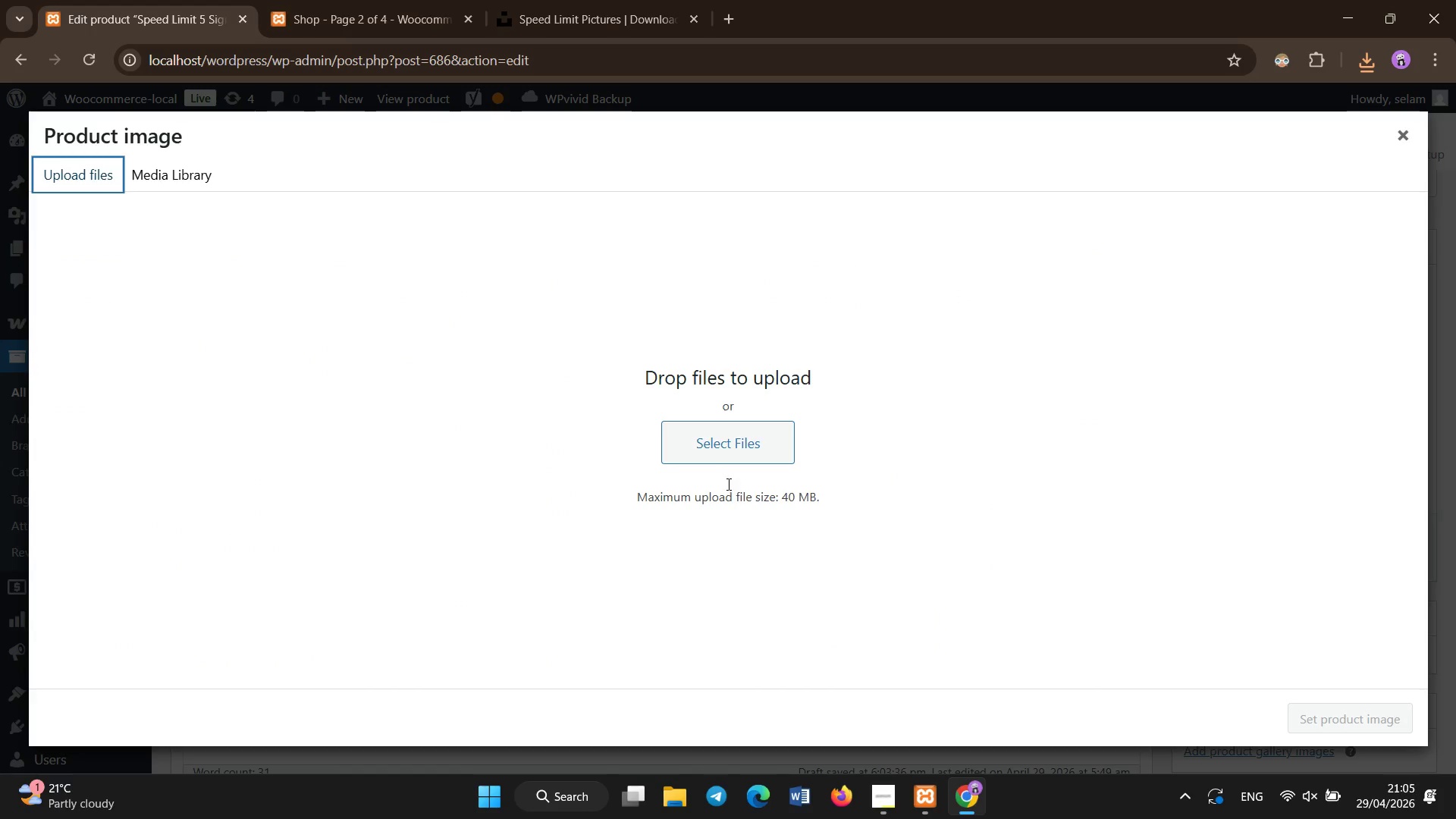 
left_click([729, 453])
 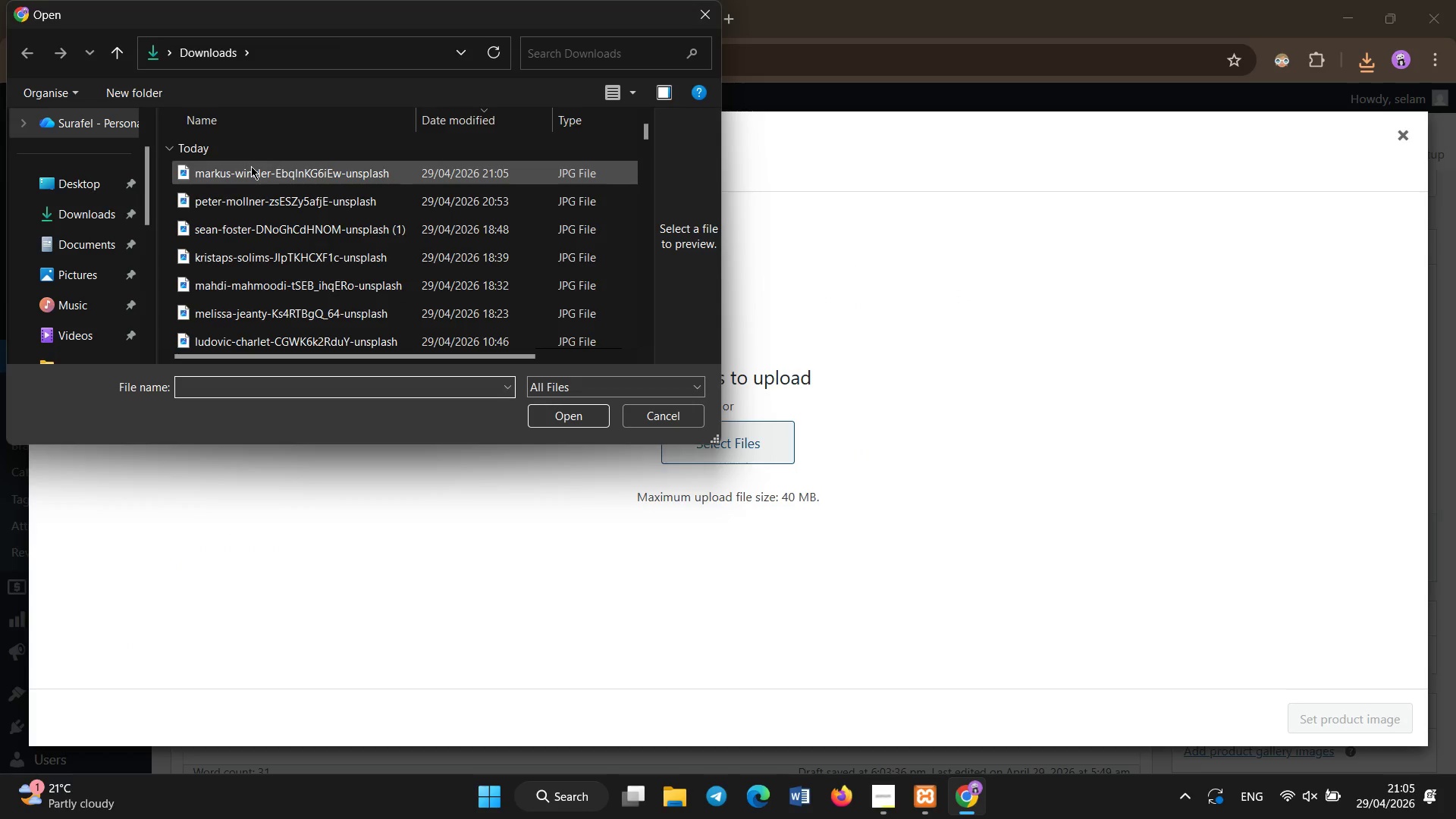 
double_click([207, 169])
 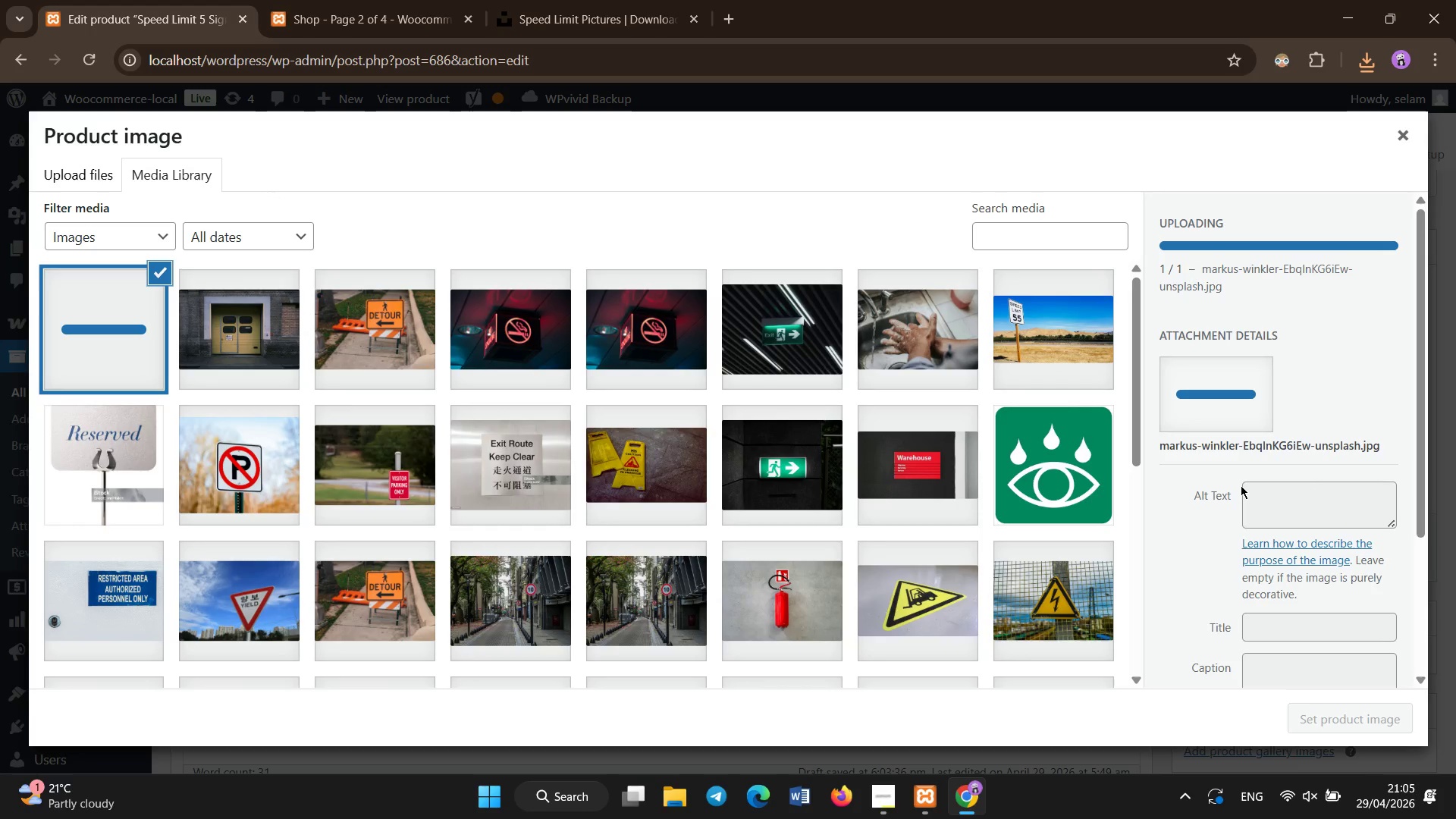 
left_click([1270, 513])
 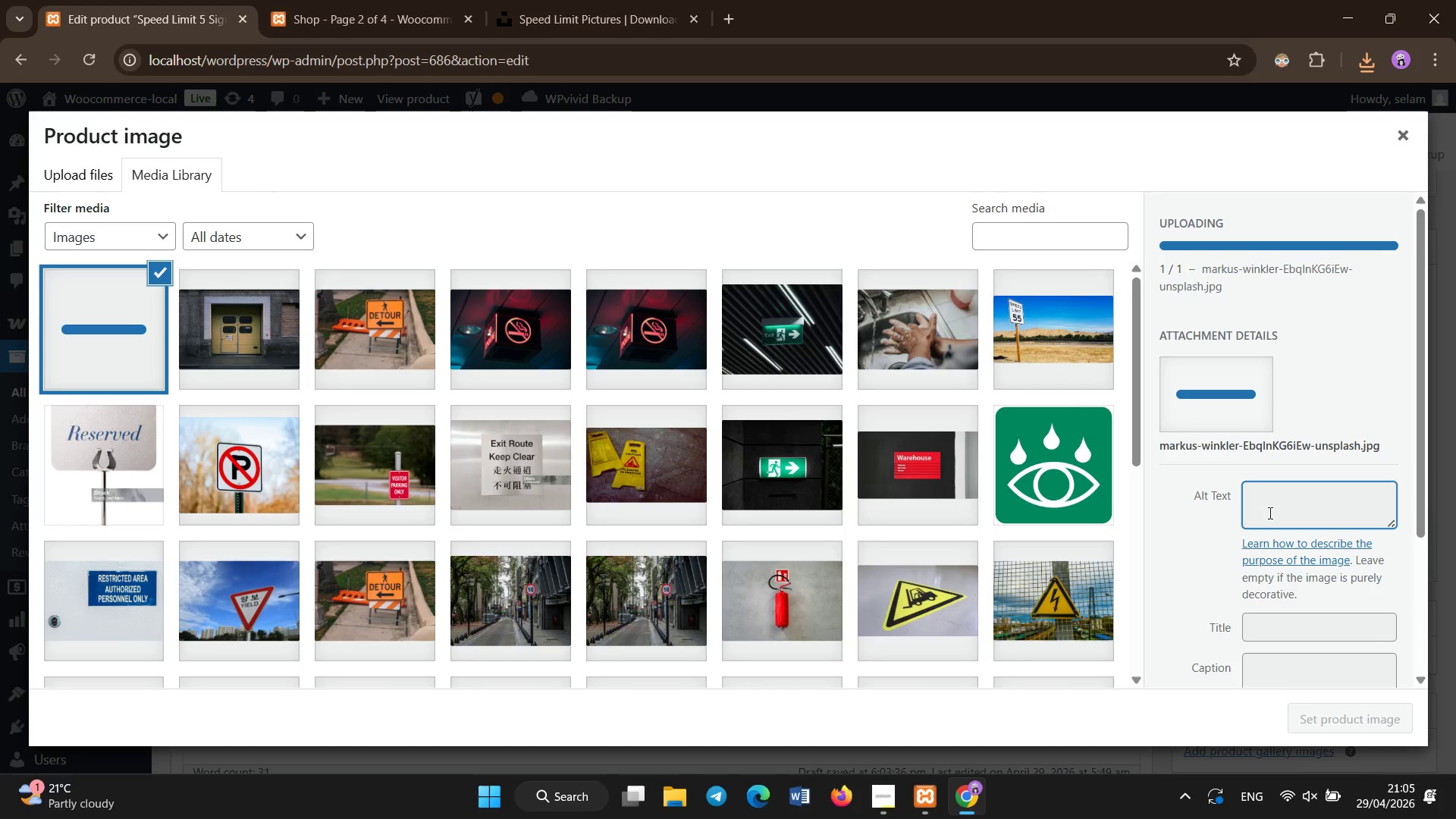 
left_click([1261, 494])
 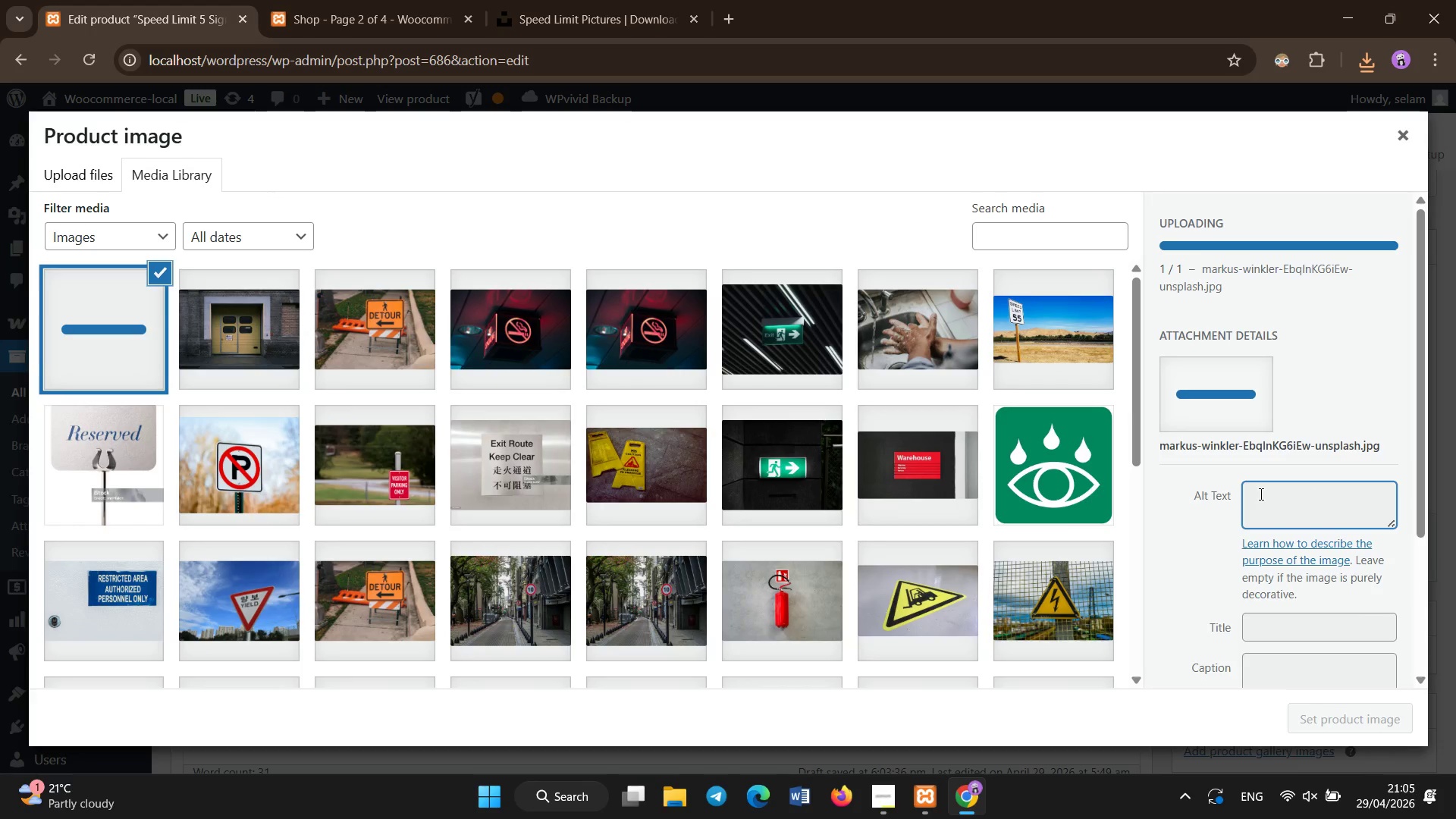 
key(Shift+S)
 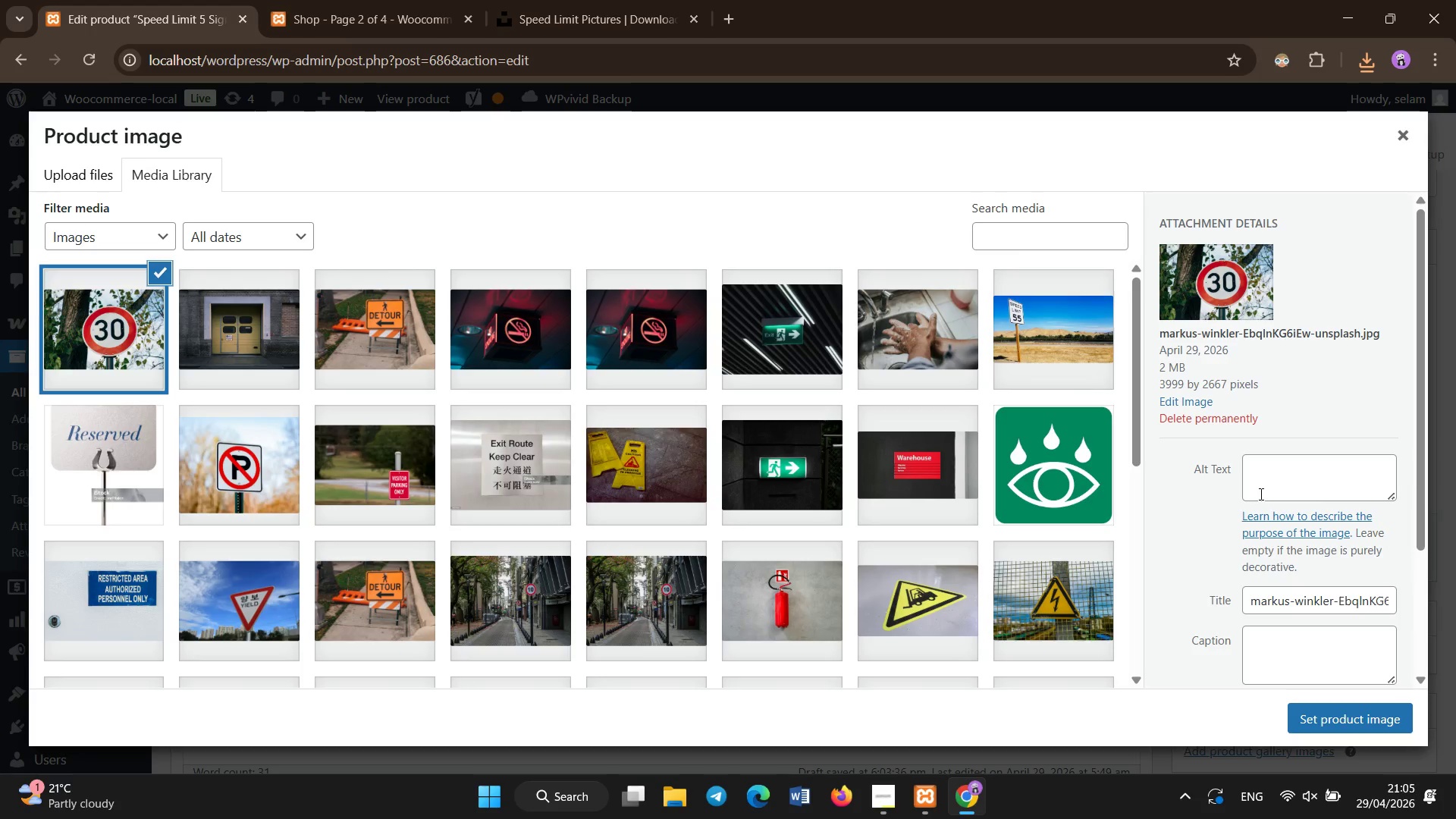 
left_click([1261, 494])
 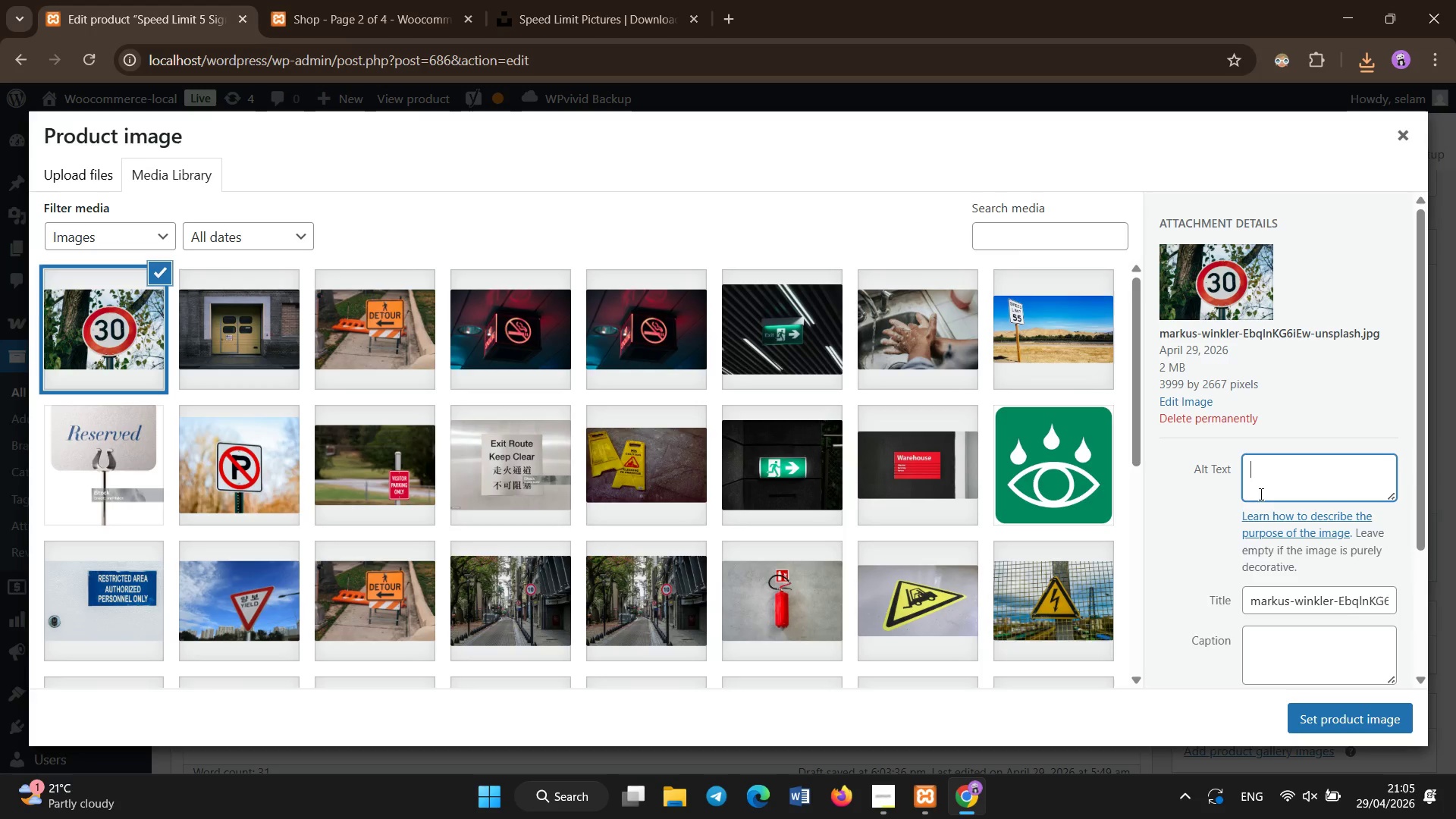 
type(Speed Limit 5 aluminum enginner grade)
 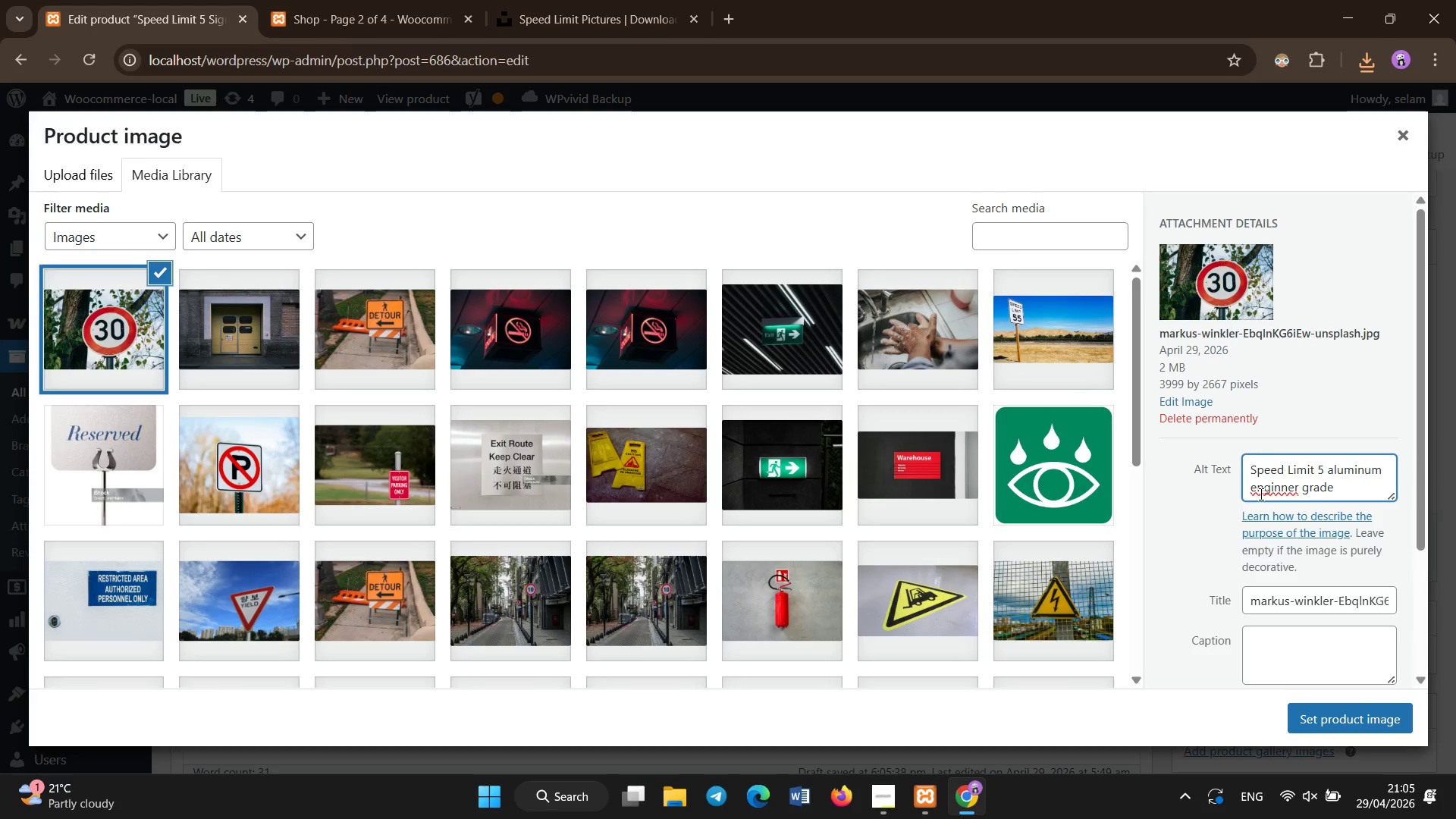 
key(ArrowLeft)
 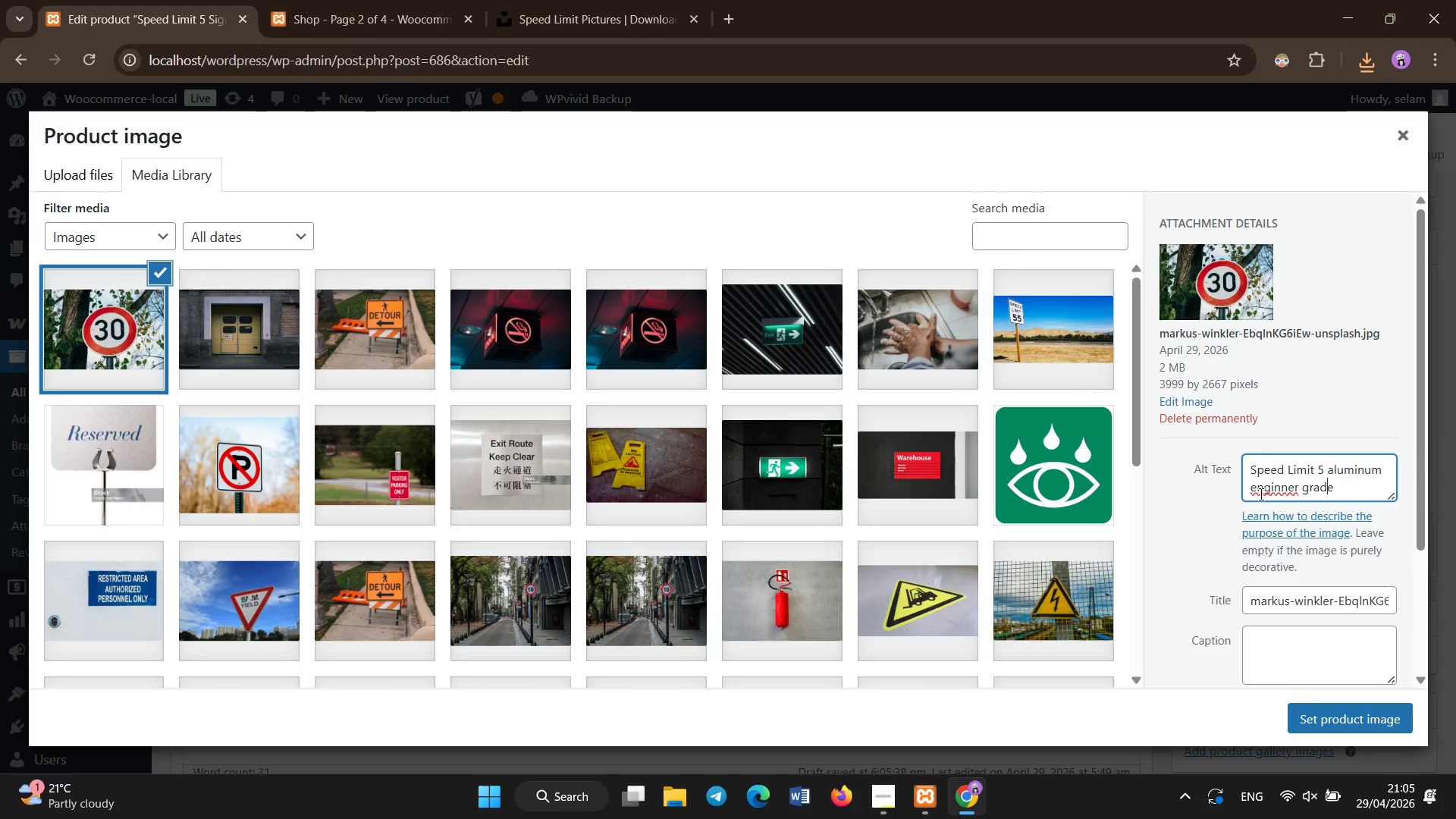 
key(ArrowLeft)
 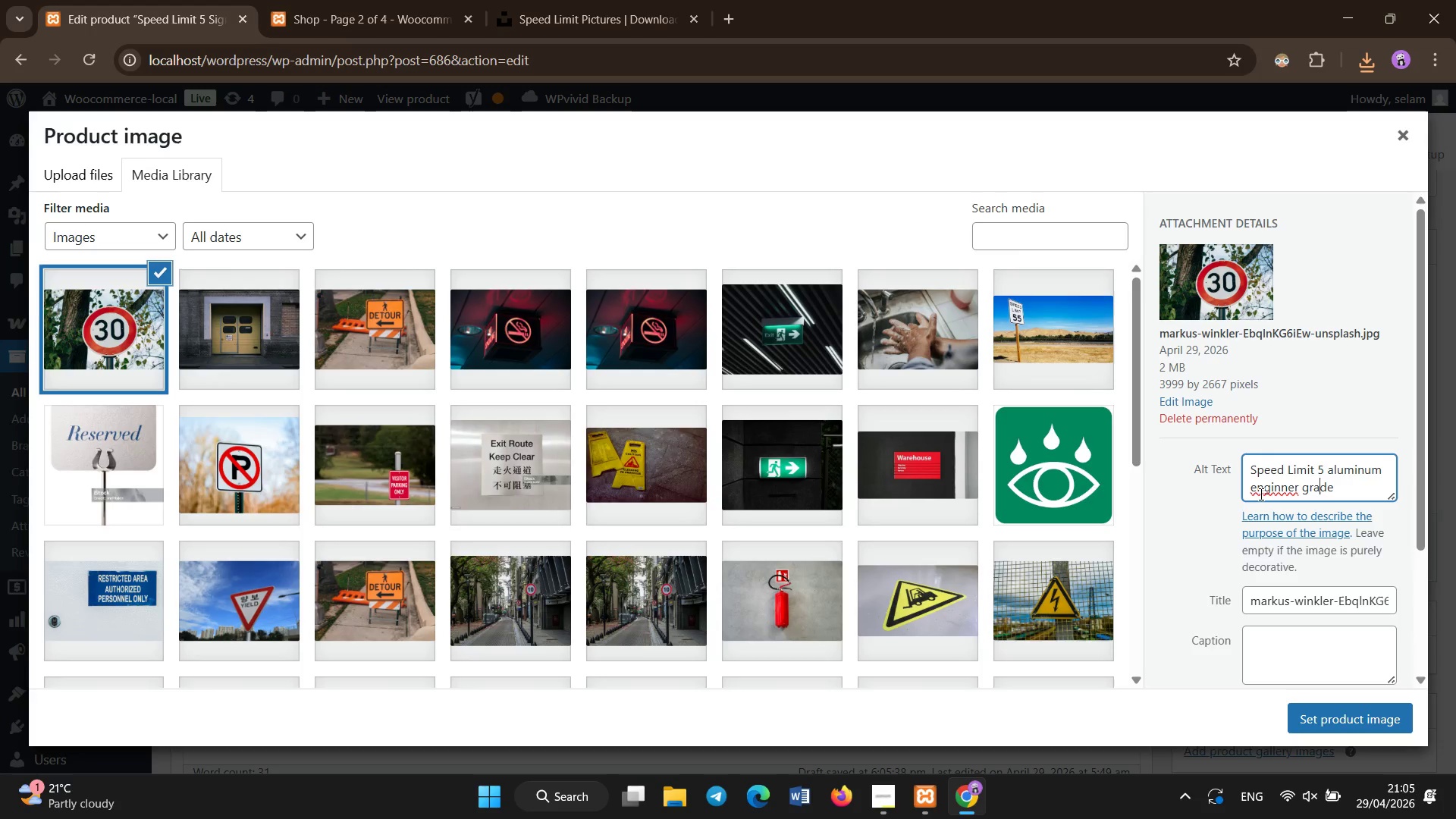 
key(ArrowLeft)
 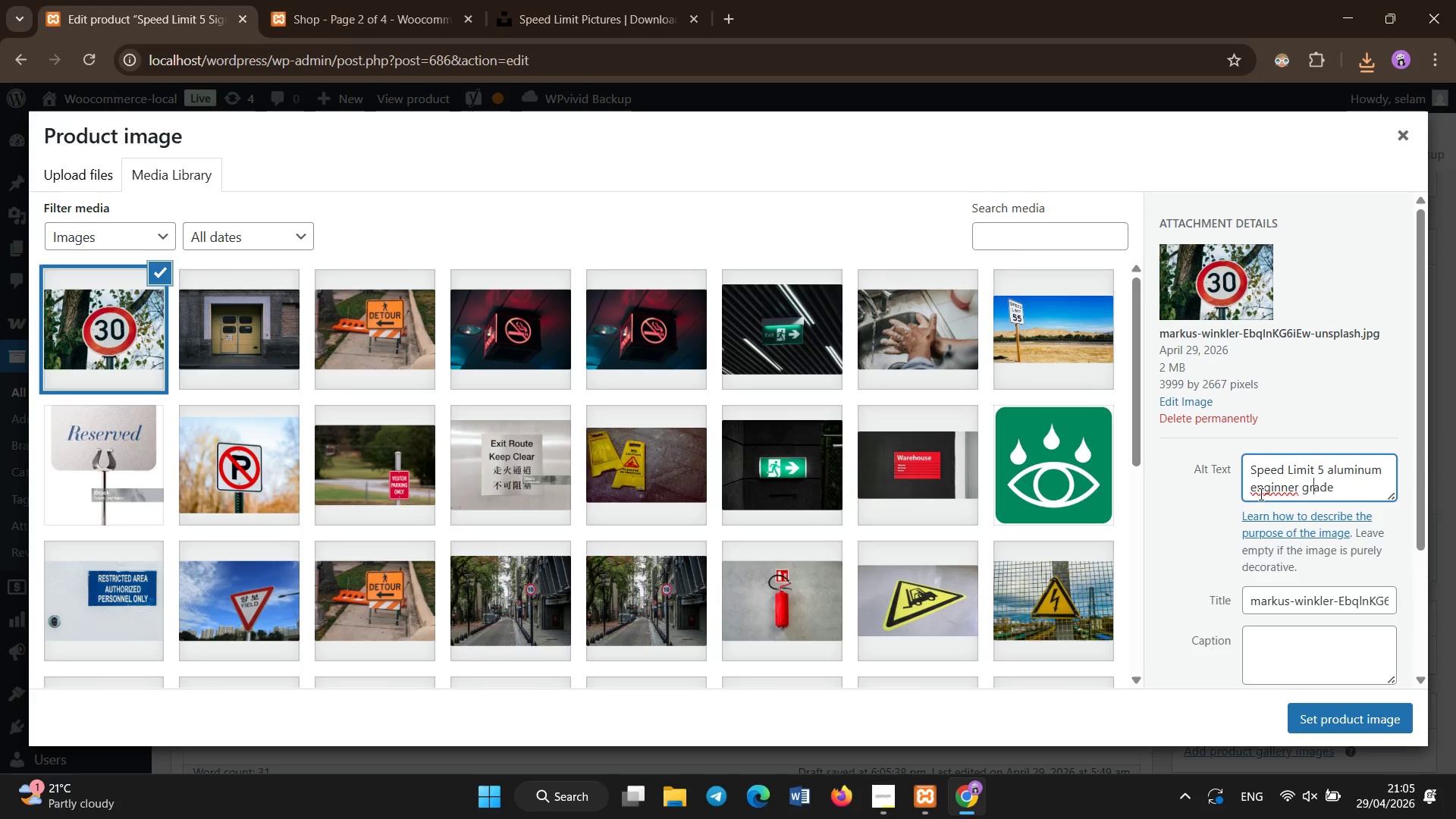 
key(ArrowLeft)
 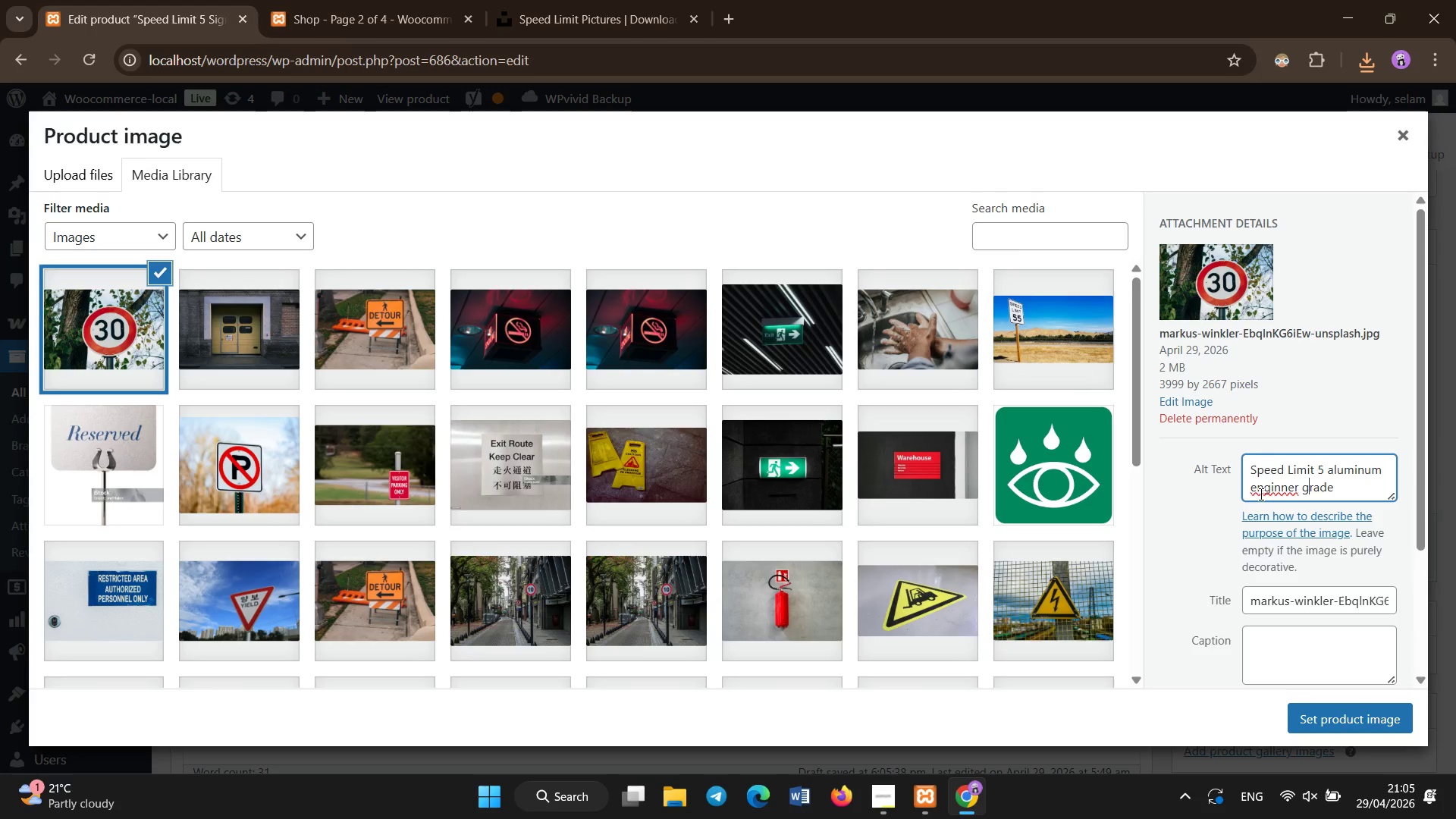 
key(ArrowLeft)
 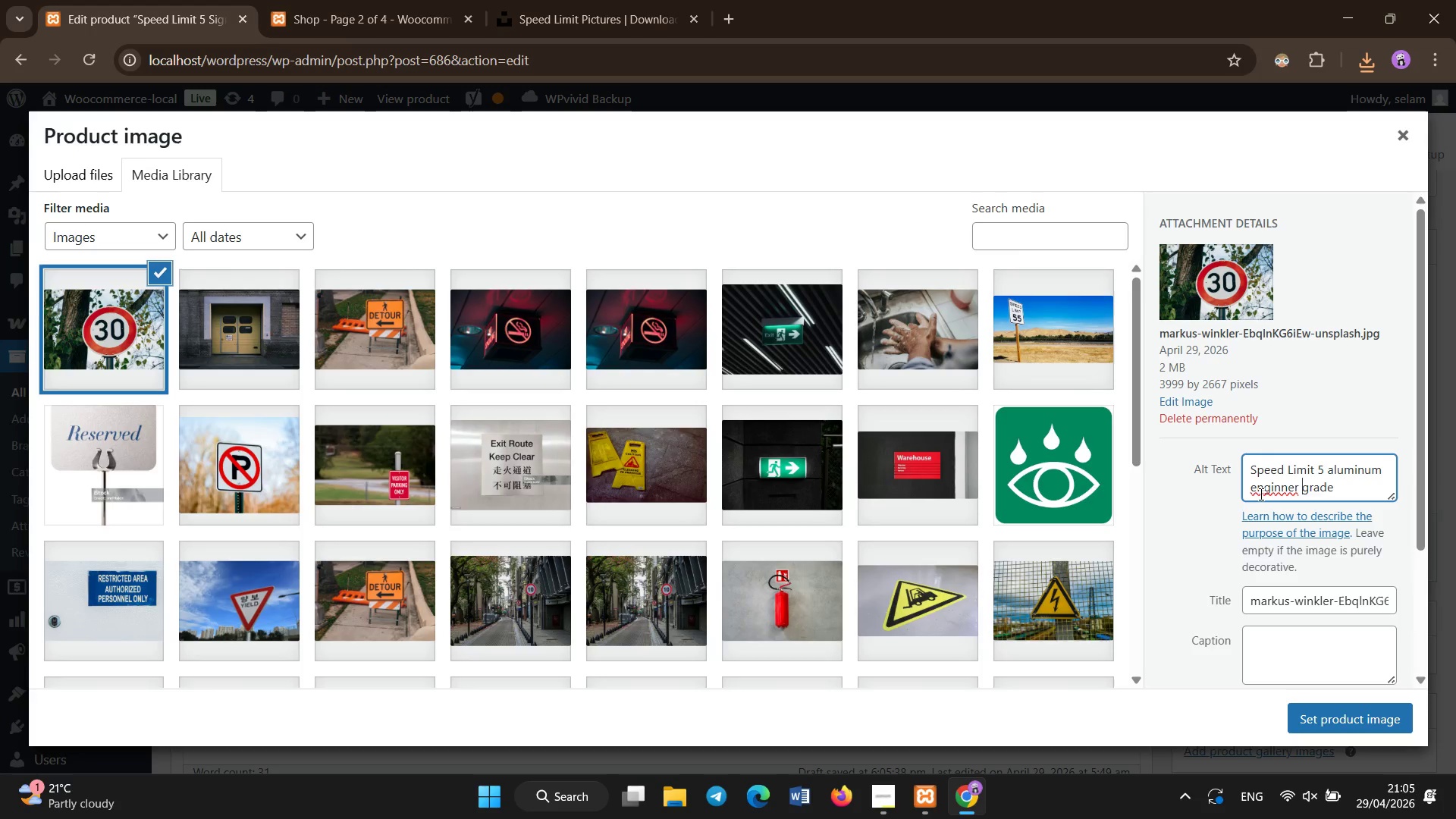 
key(ArrowLeft)
 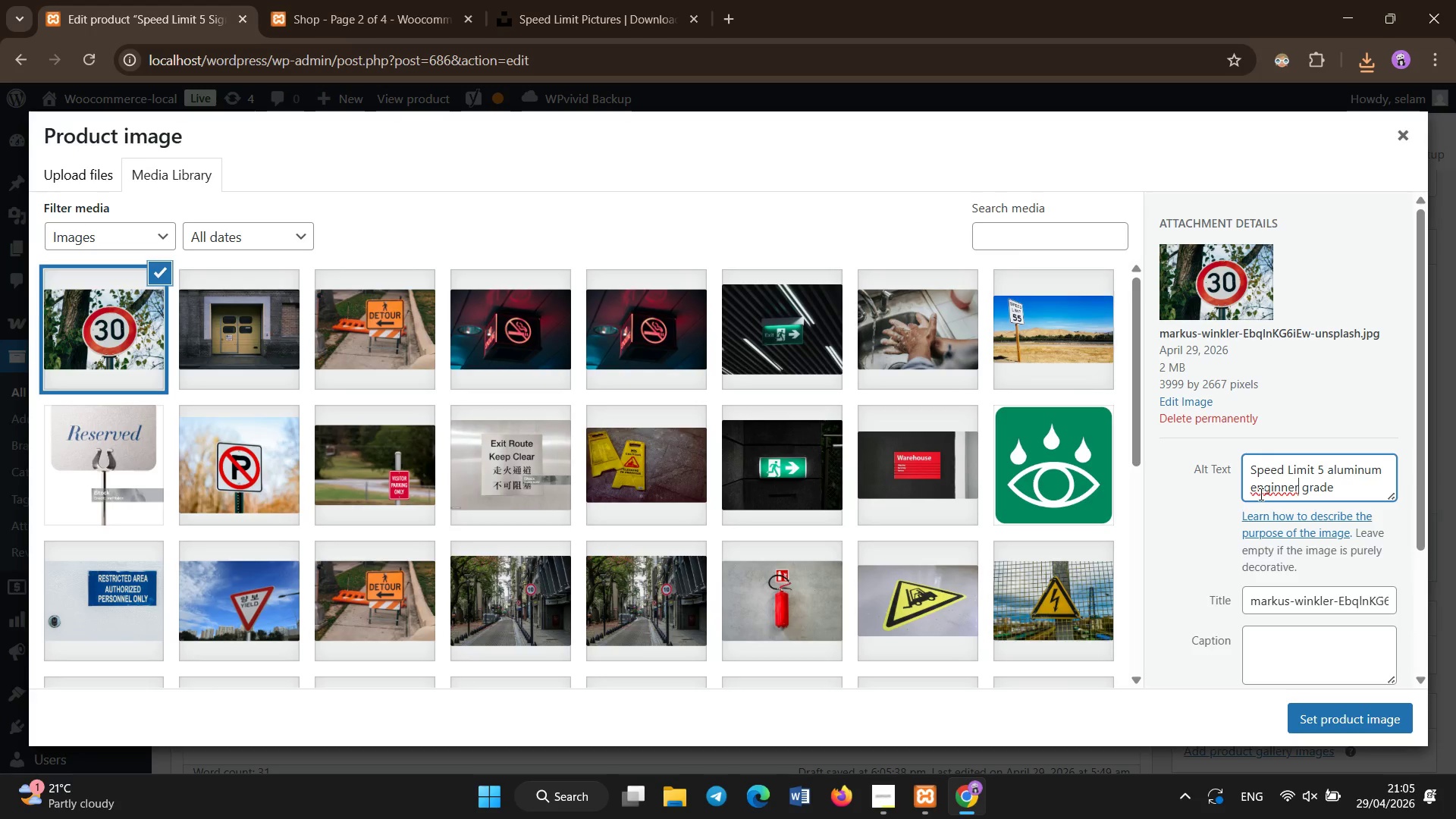 
key(Backspace)
 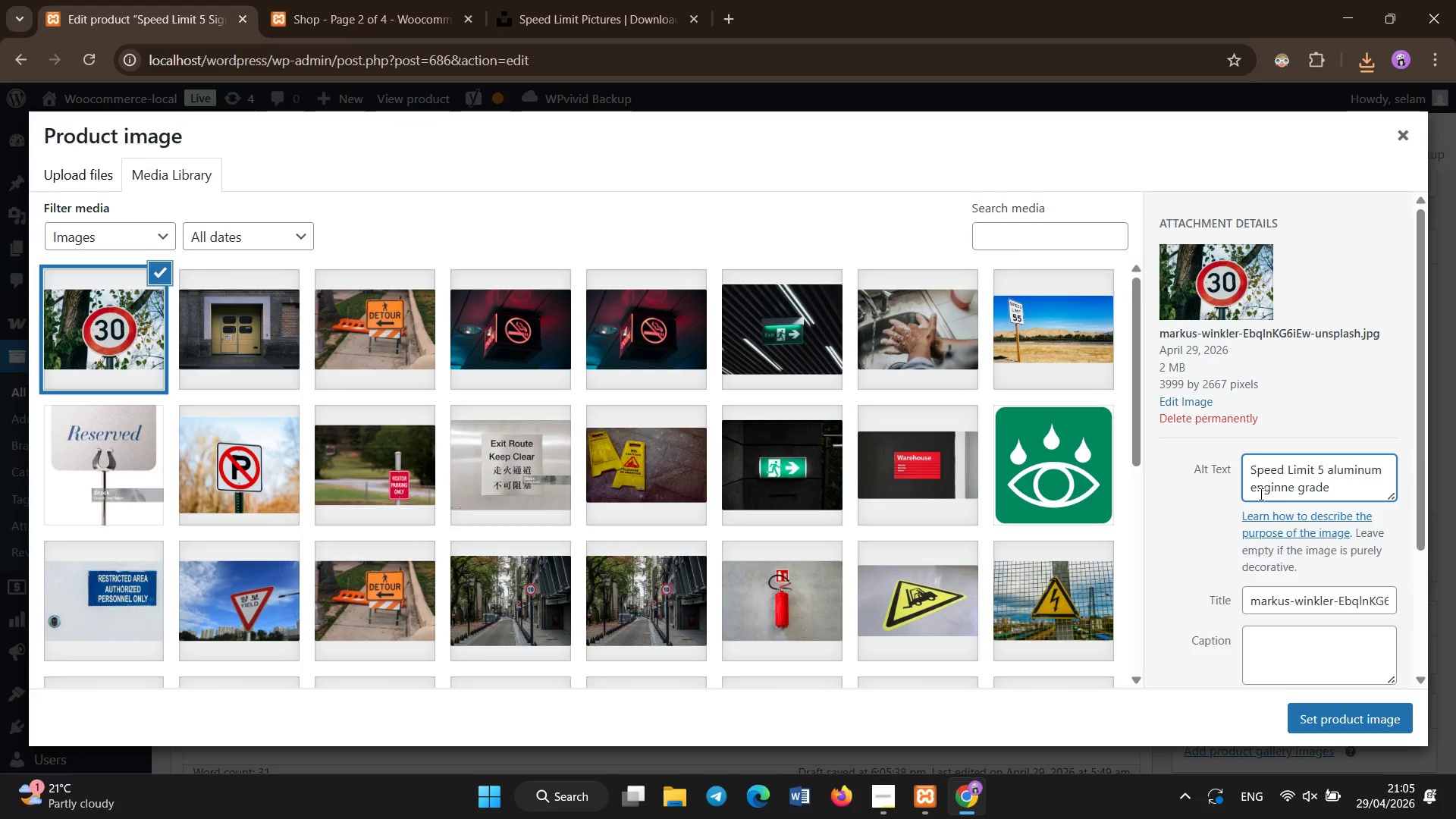 
key(Backspace)
 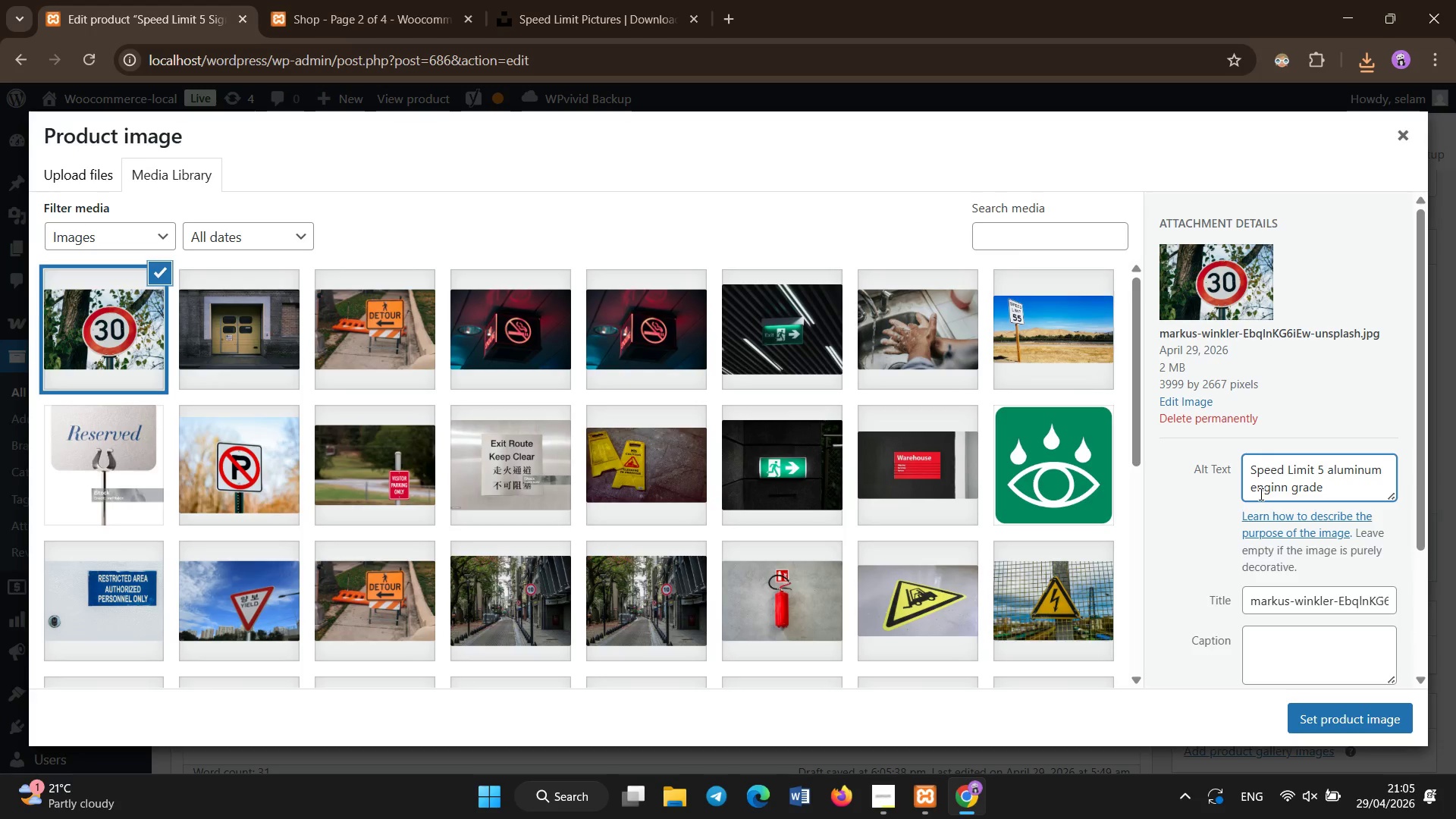 
key(Backspace)
 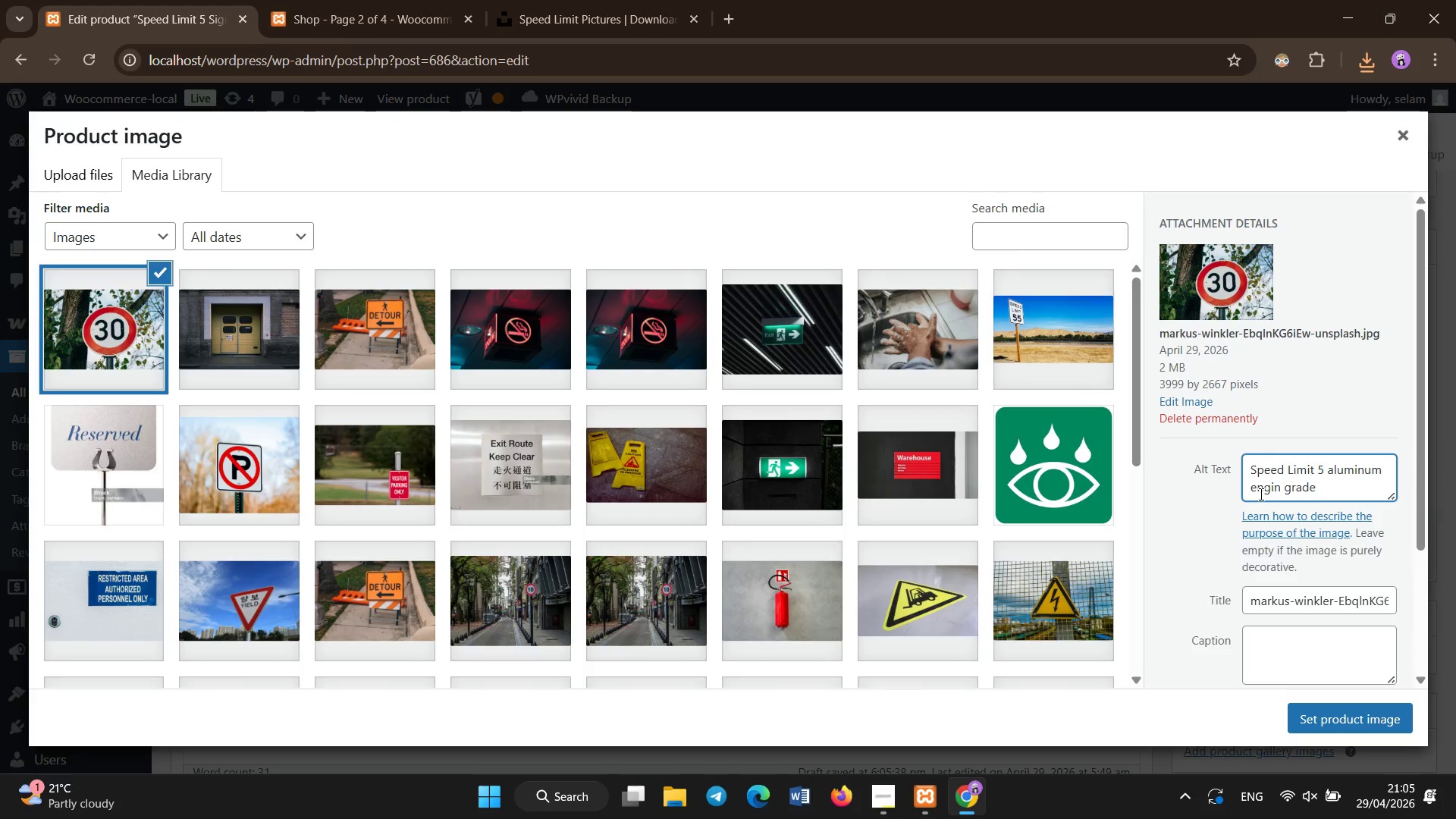 
key(Backspace)
 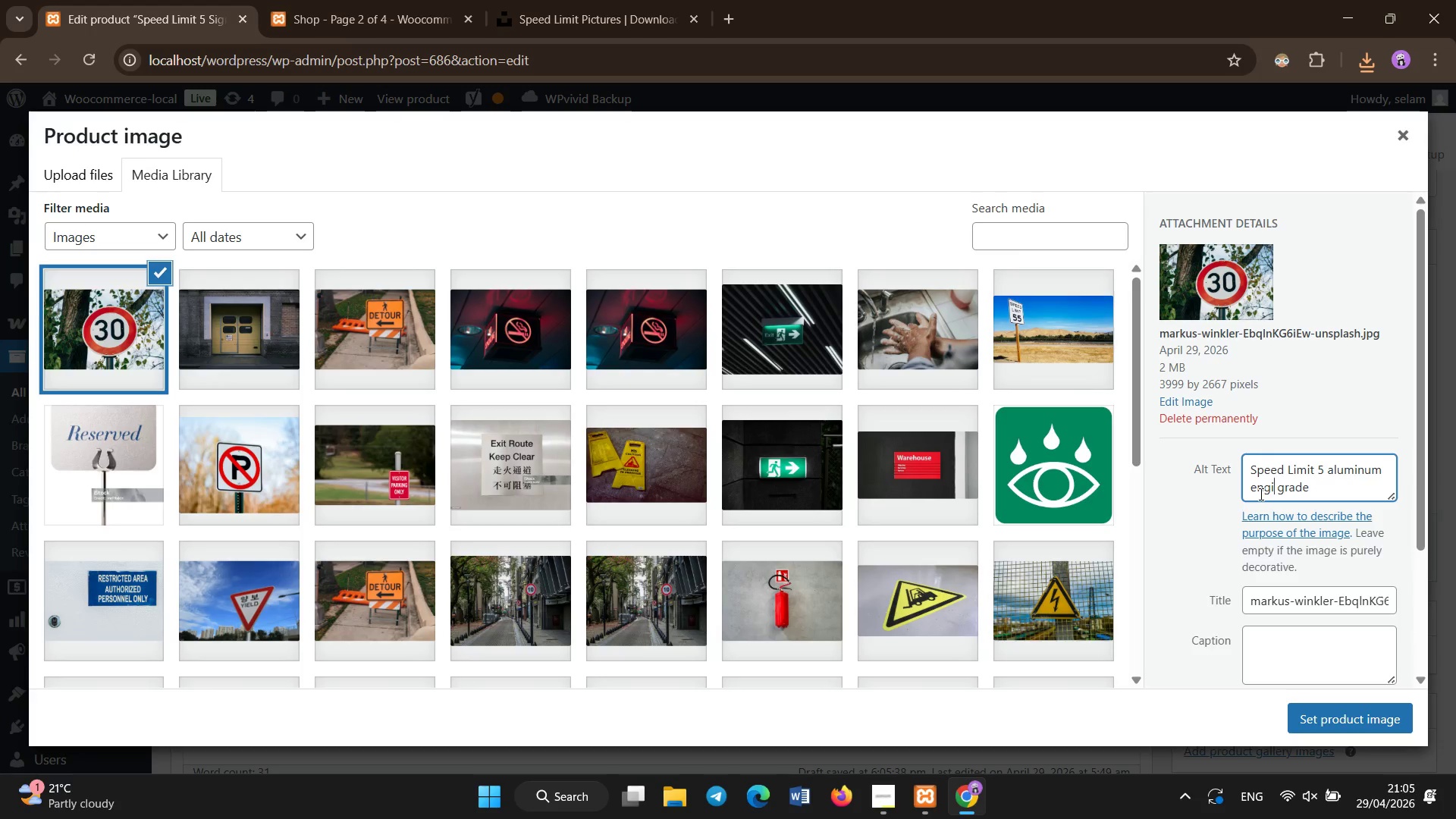 
key(Backspace)
 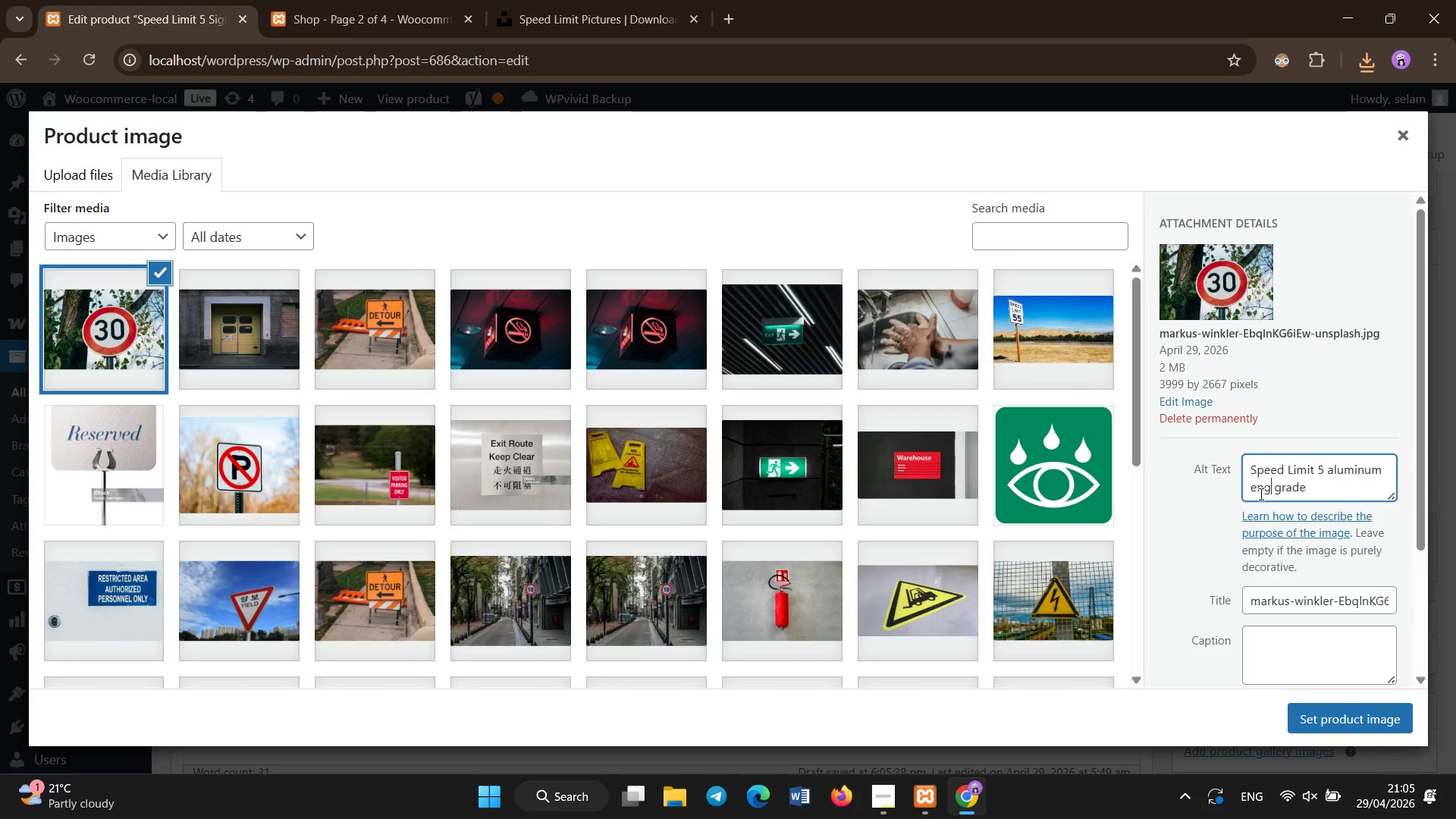 
key(Backspace)
 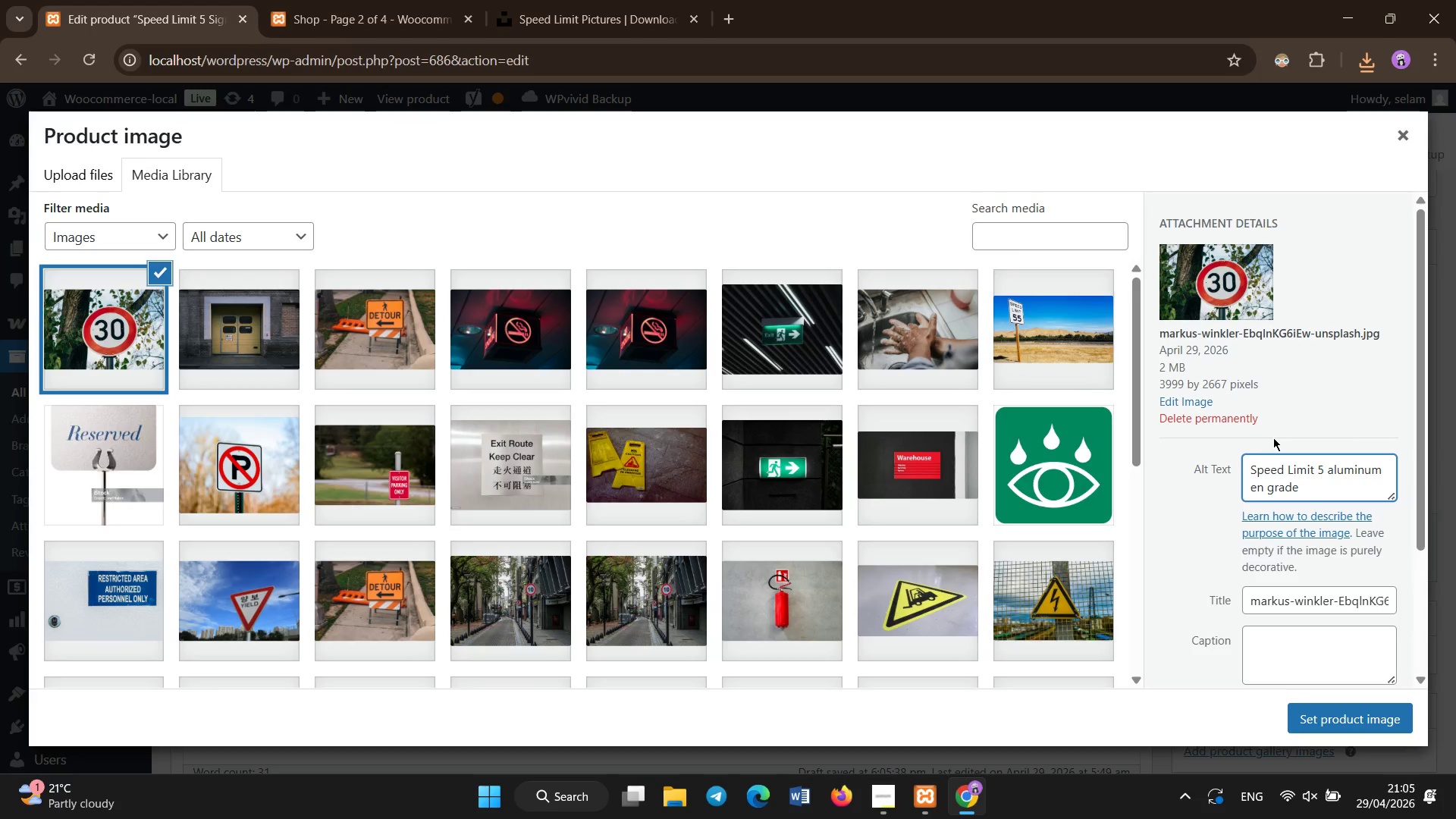 
type(gineer)
 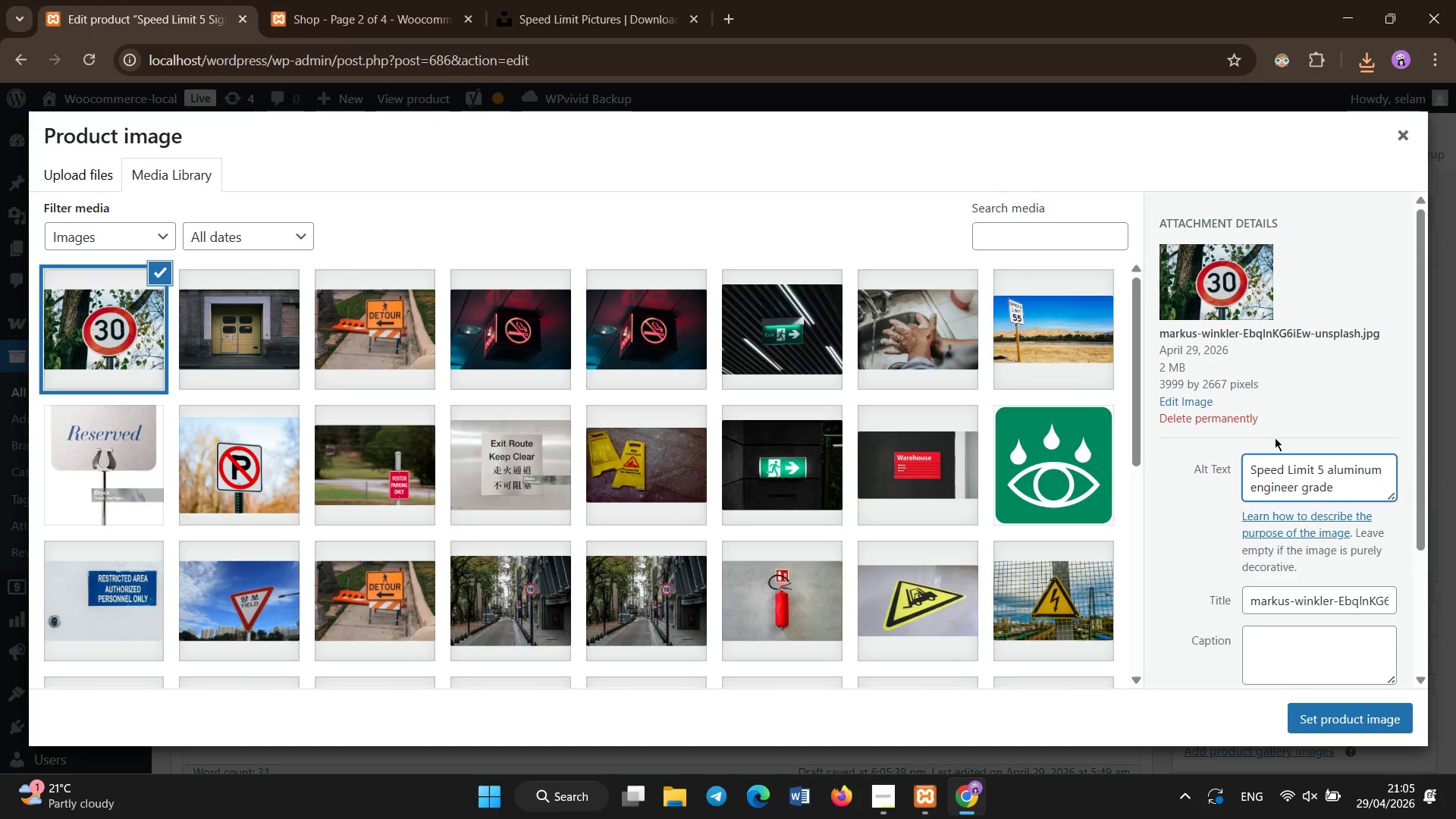 
key(ArrowLeft)
 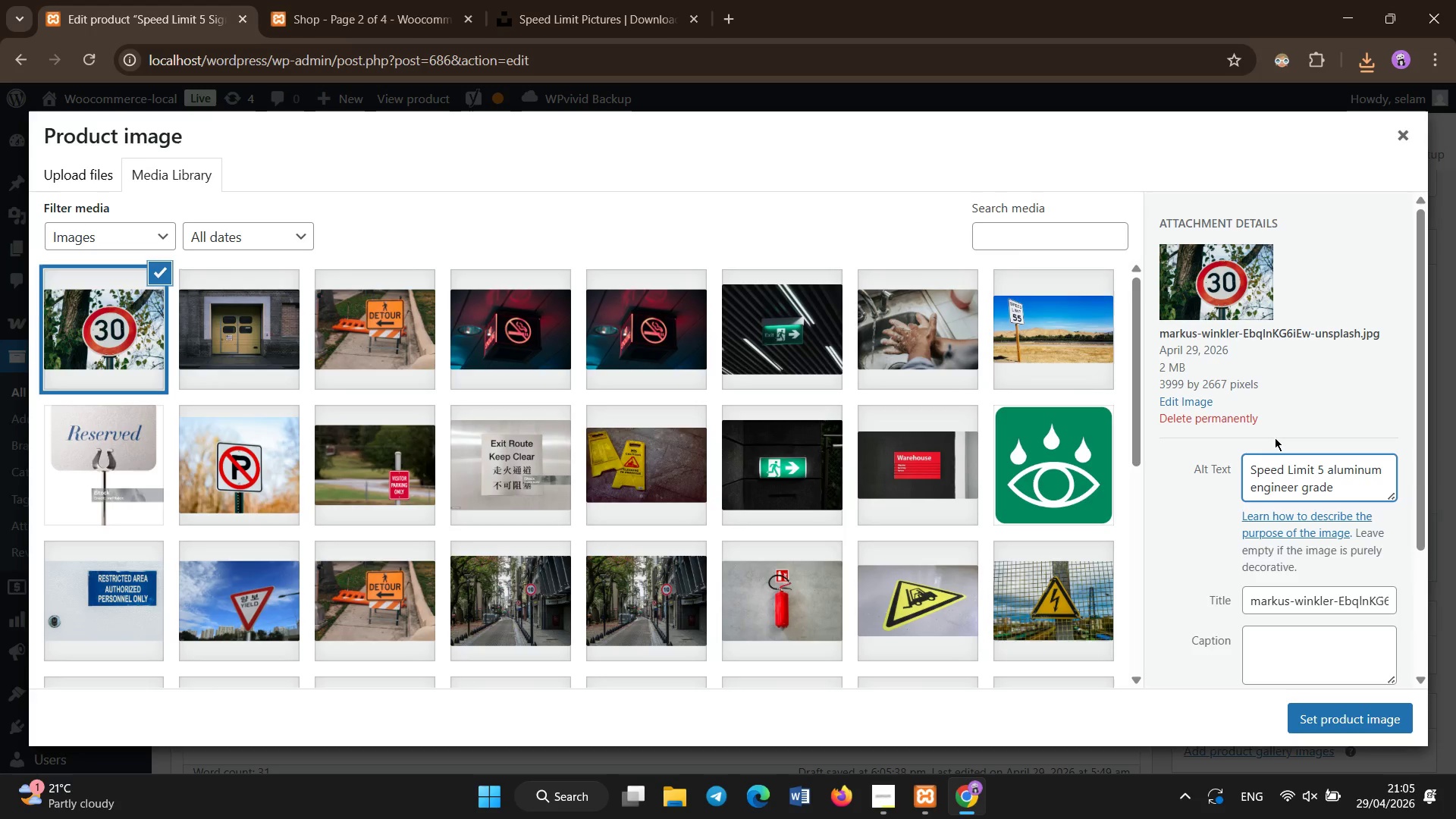 
type([End] traffic safety sign)
 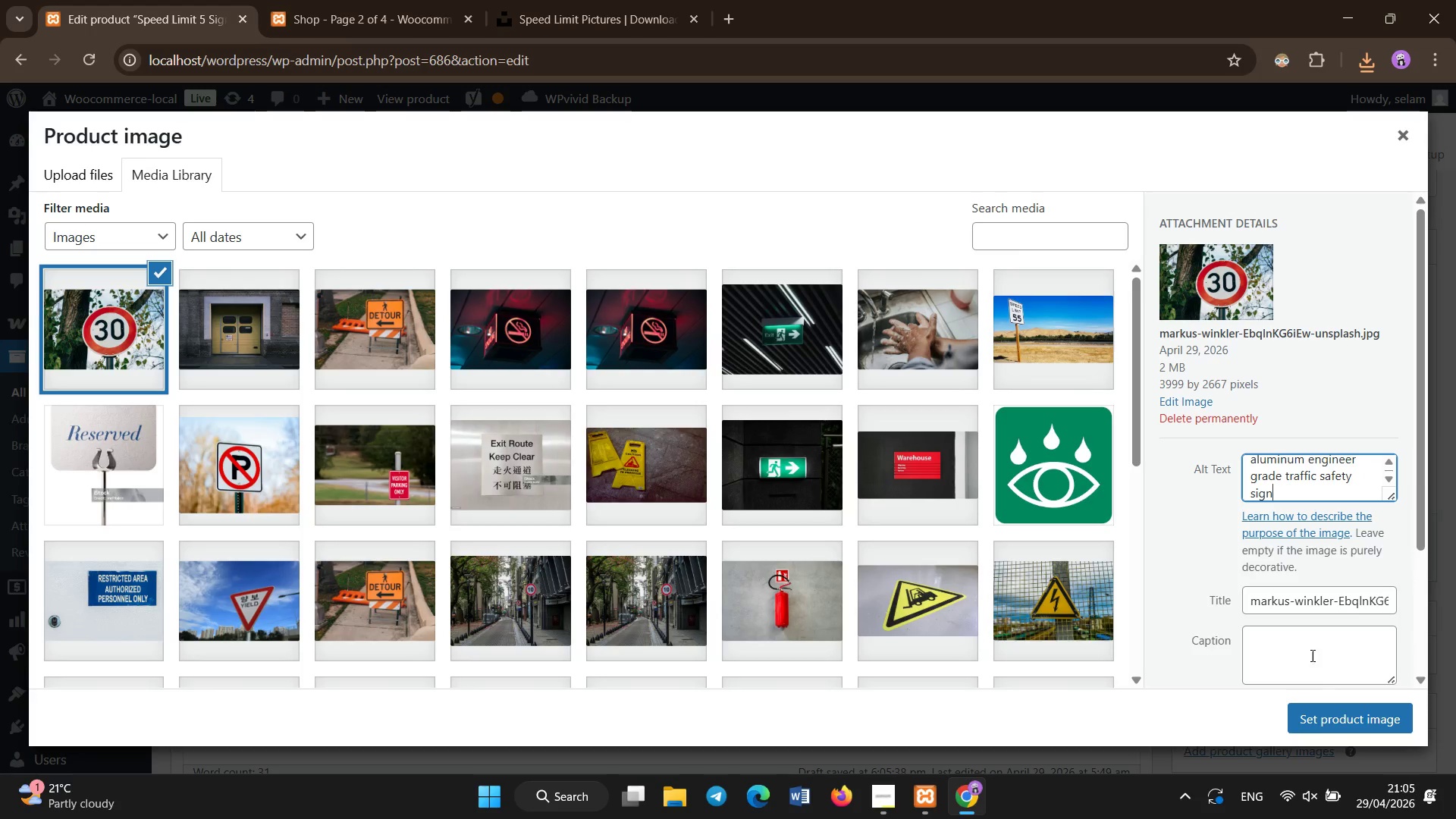 
left_click([1320, 714])
 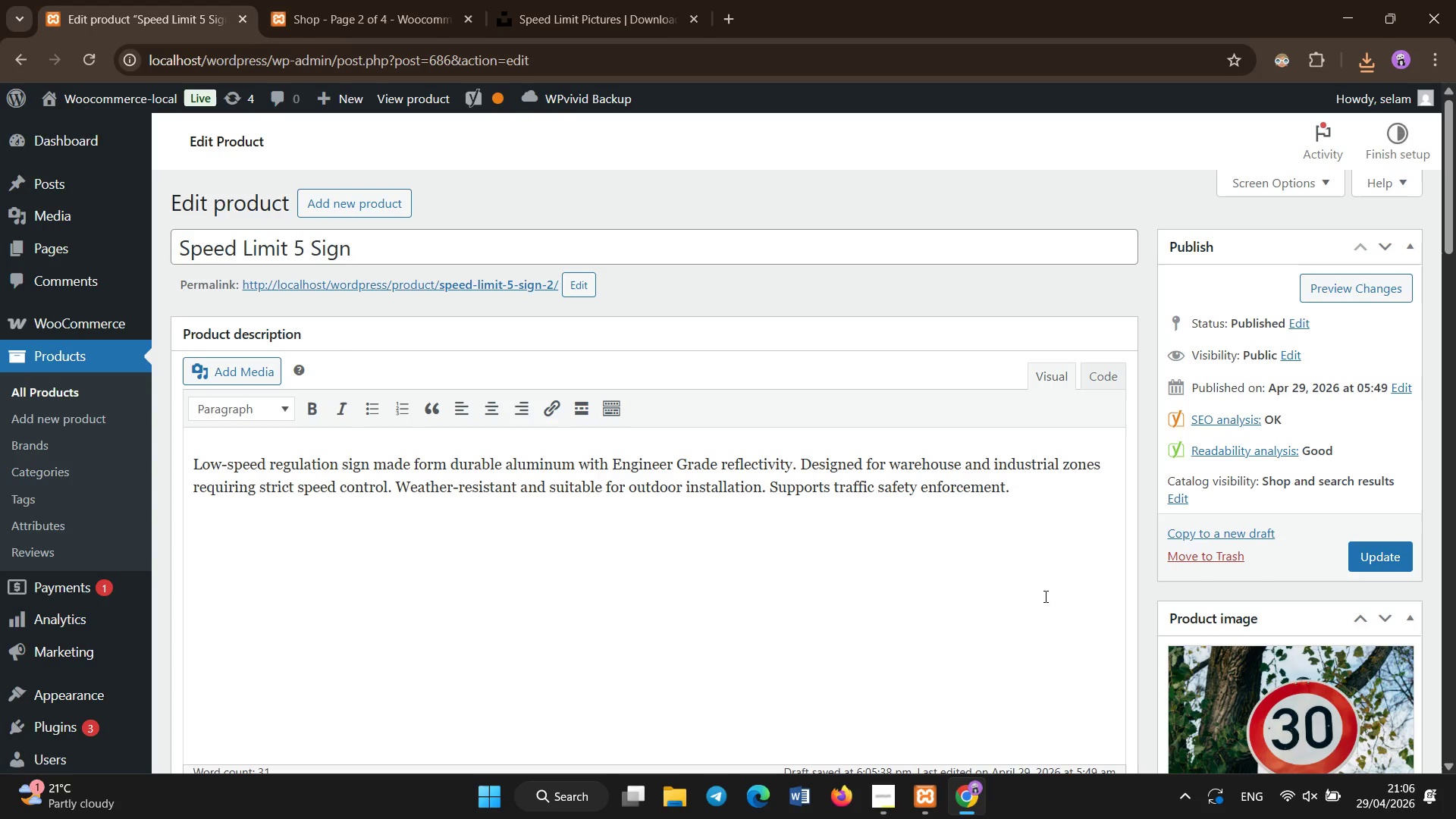 
left_click([1397, 554])
 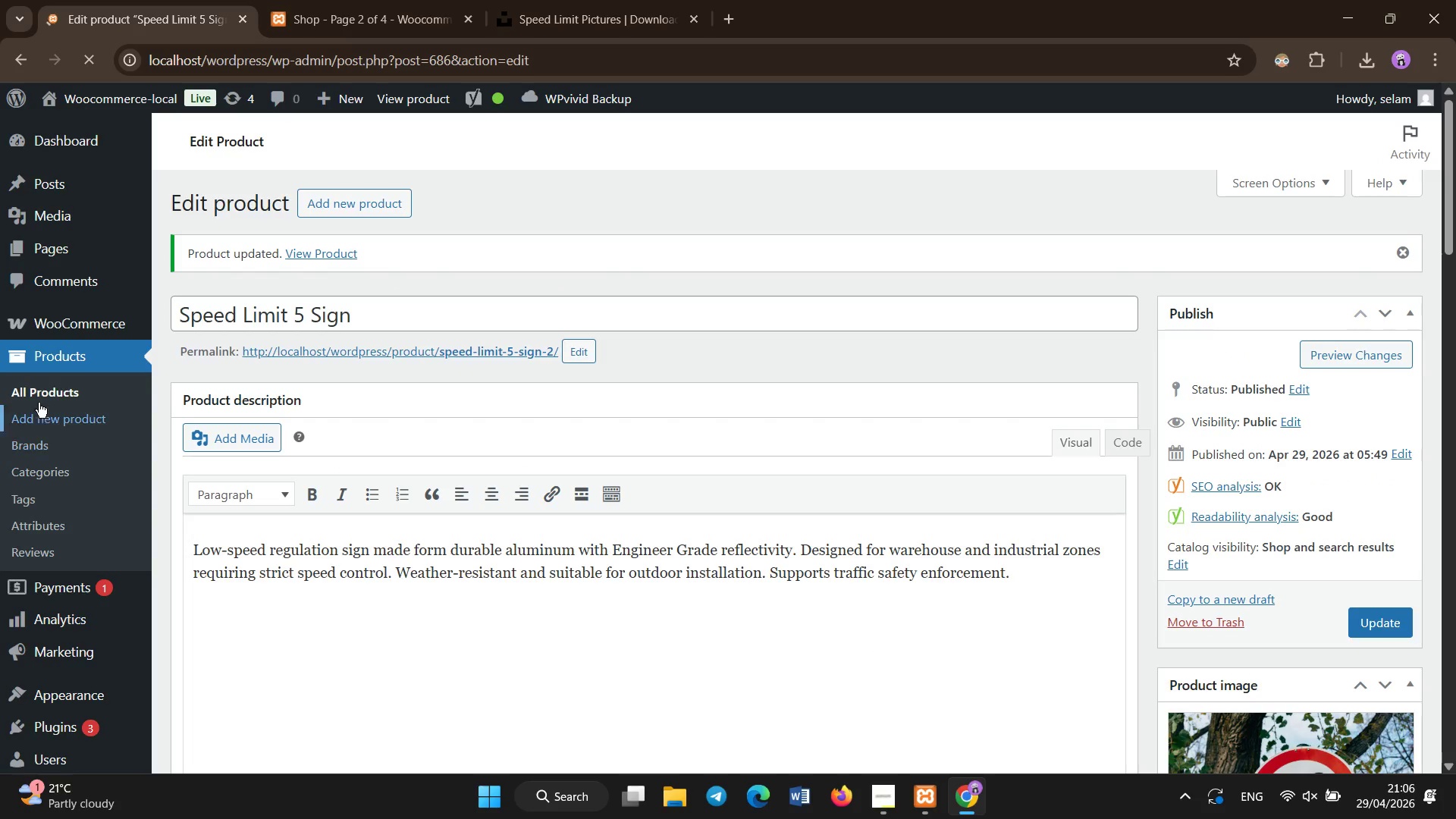 
wait(22.28)
 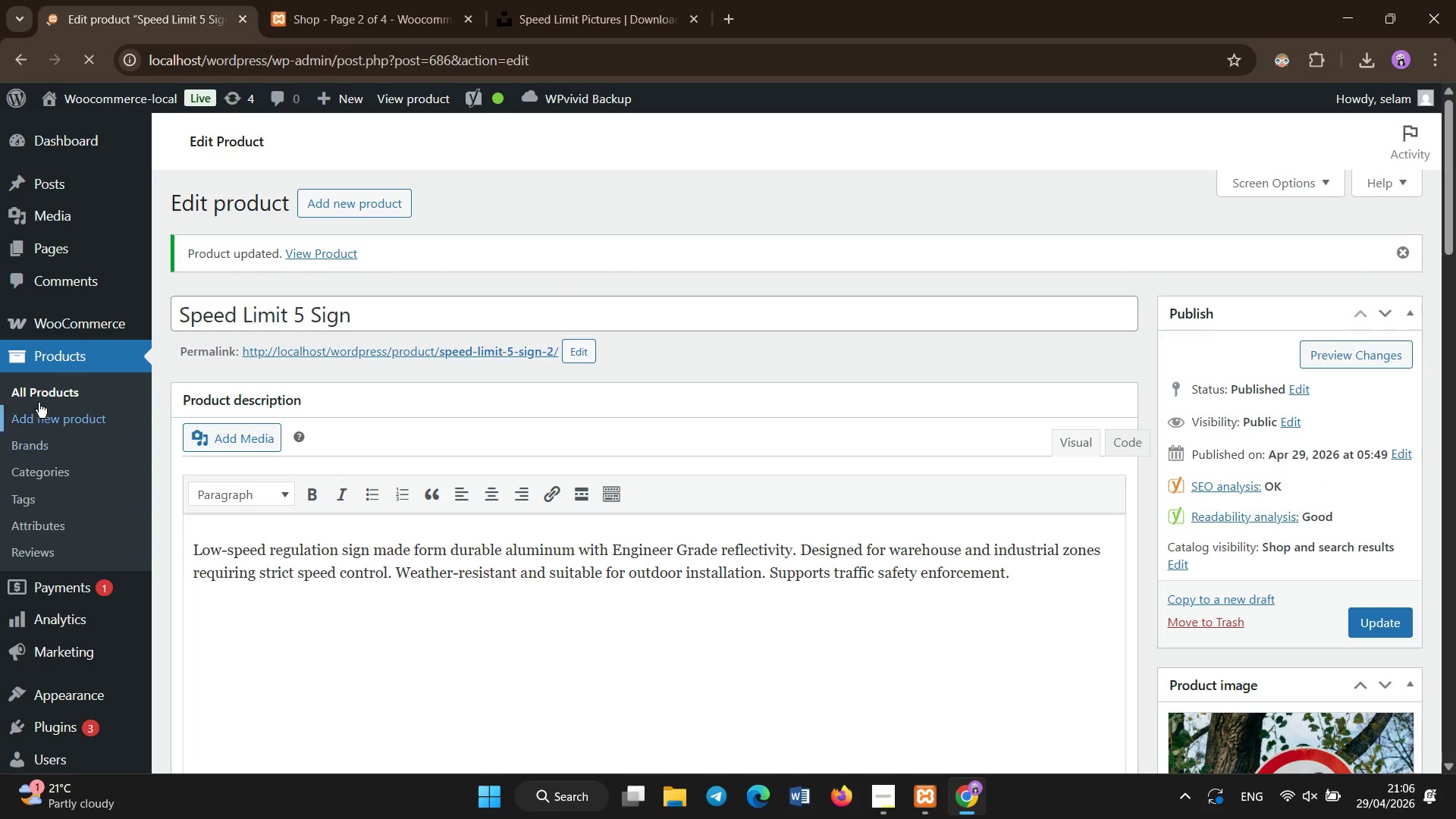 
left_click([96, 387])
 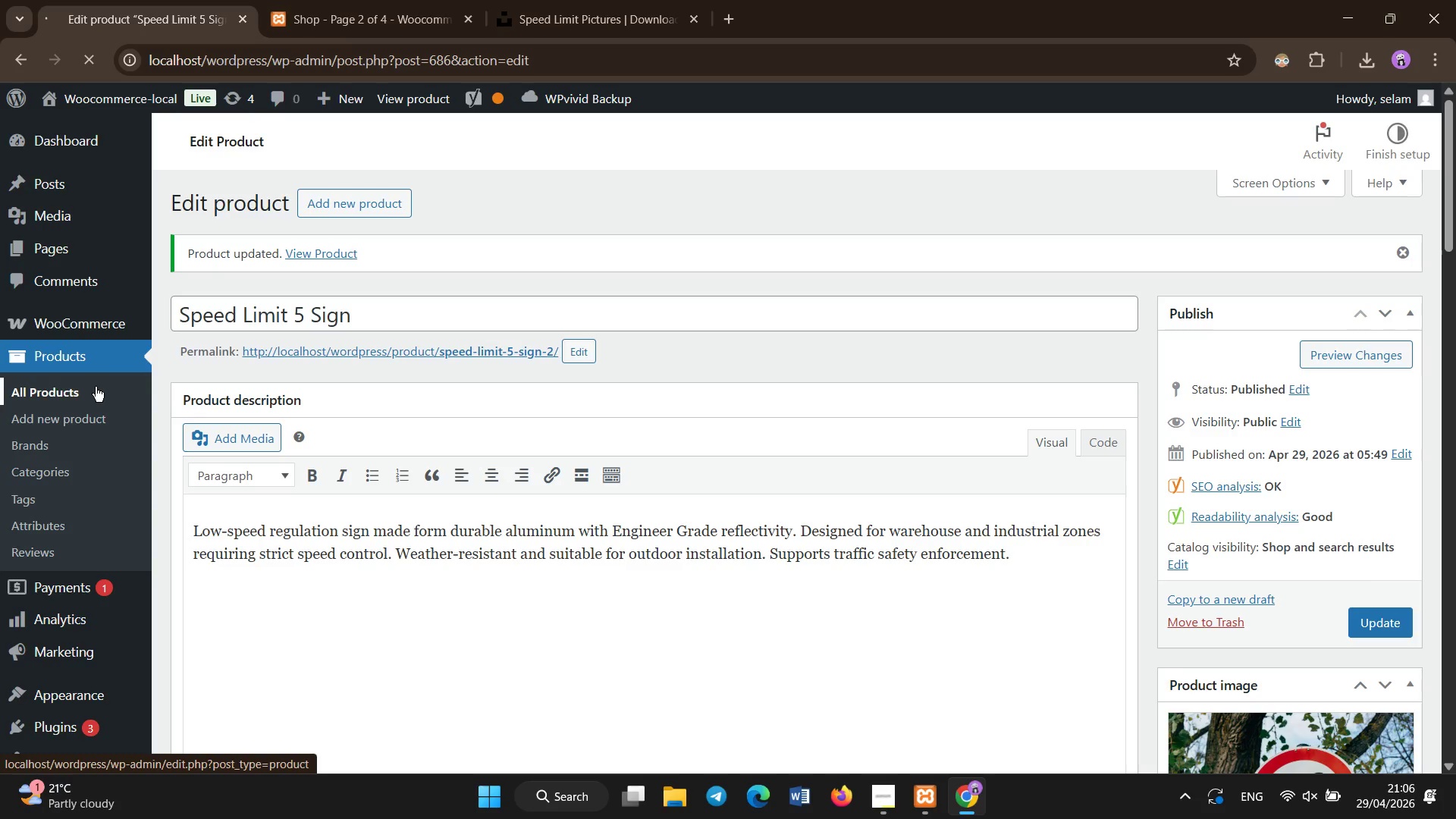 
wait(9.08)
 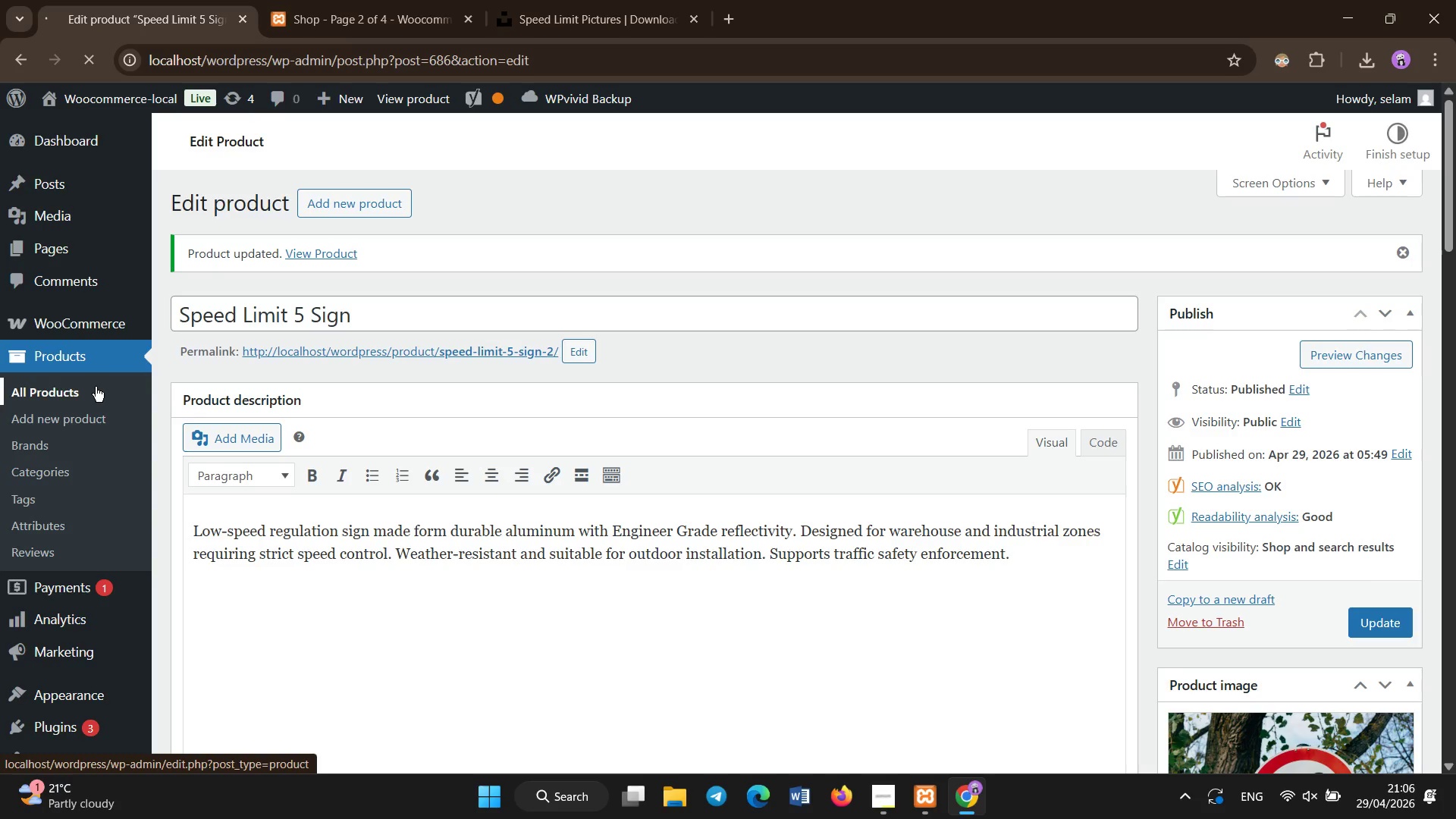 
scroll: coordinate [164, 421], scroll_direction: down, amount: 17.0
 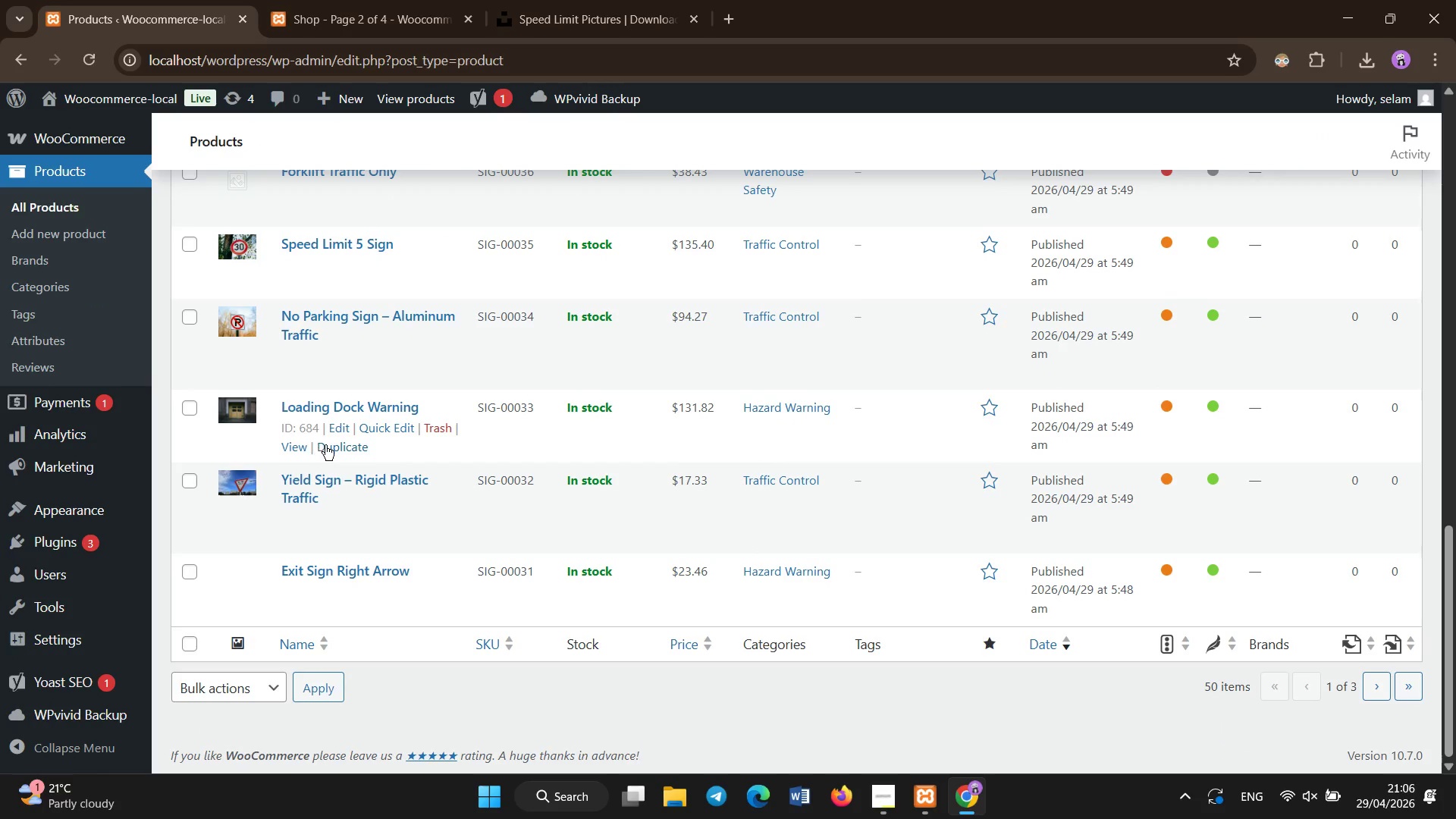 
scroll: coordinate [325, 413], scroll_direction: up, amount: 1.0
 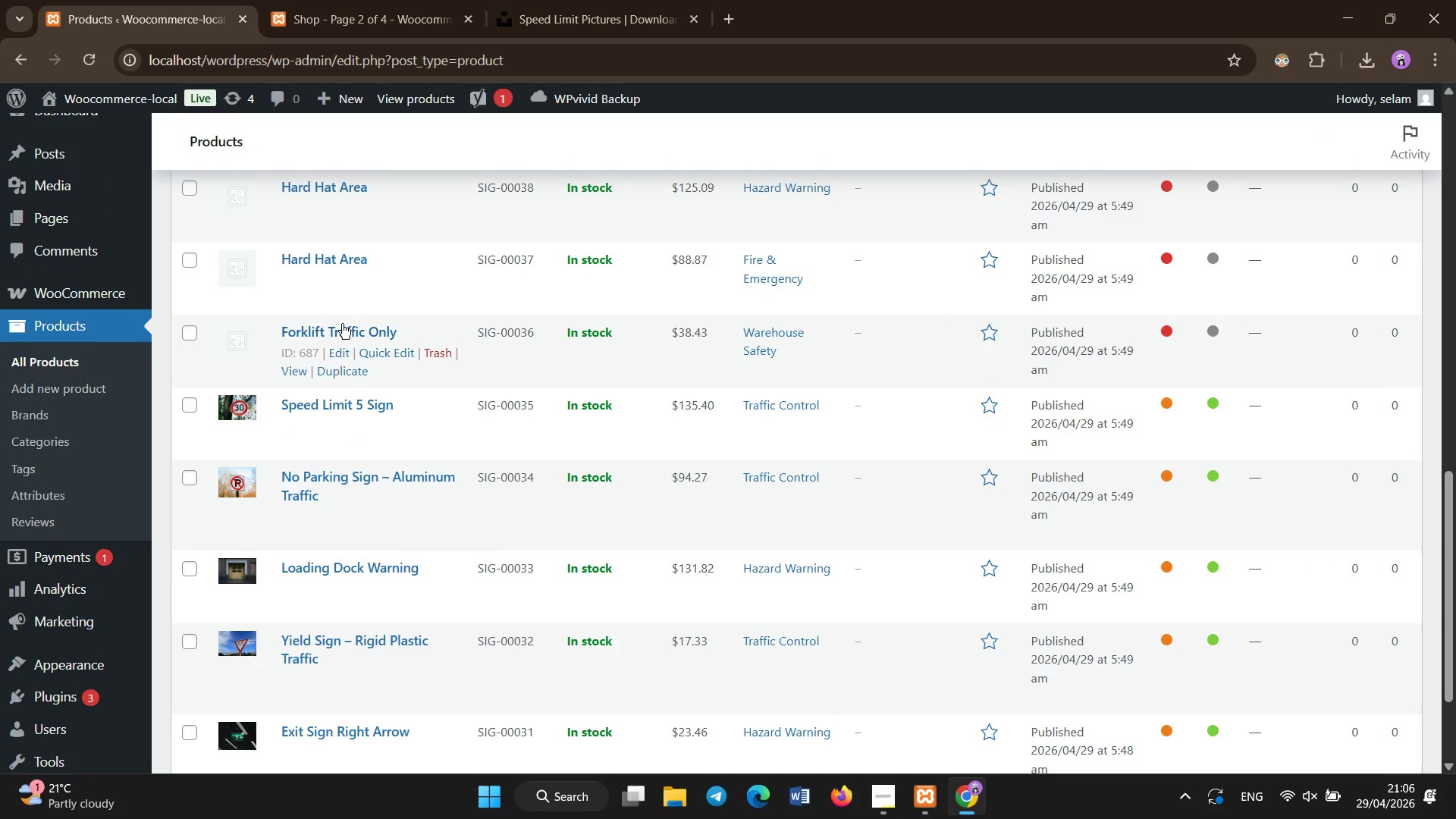 
left_click([342, 324])
 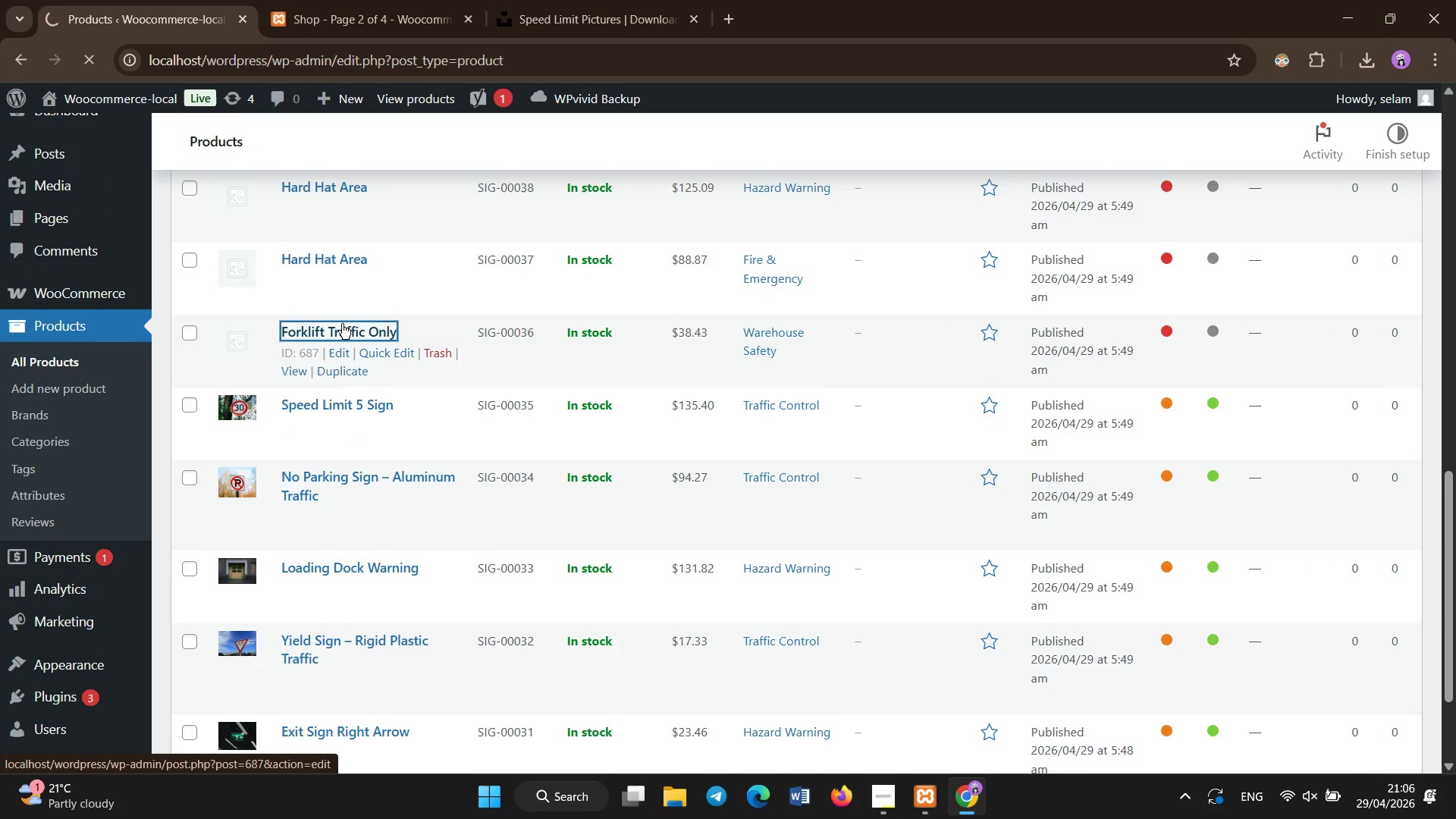 
wait(8.2)
 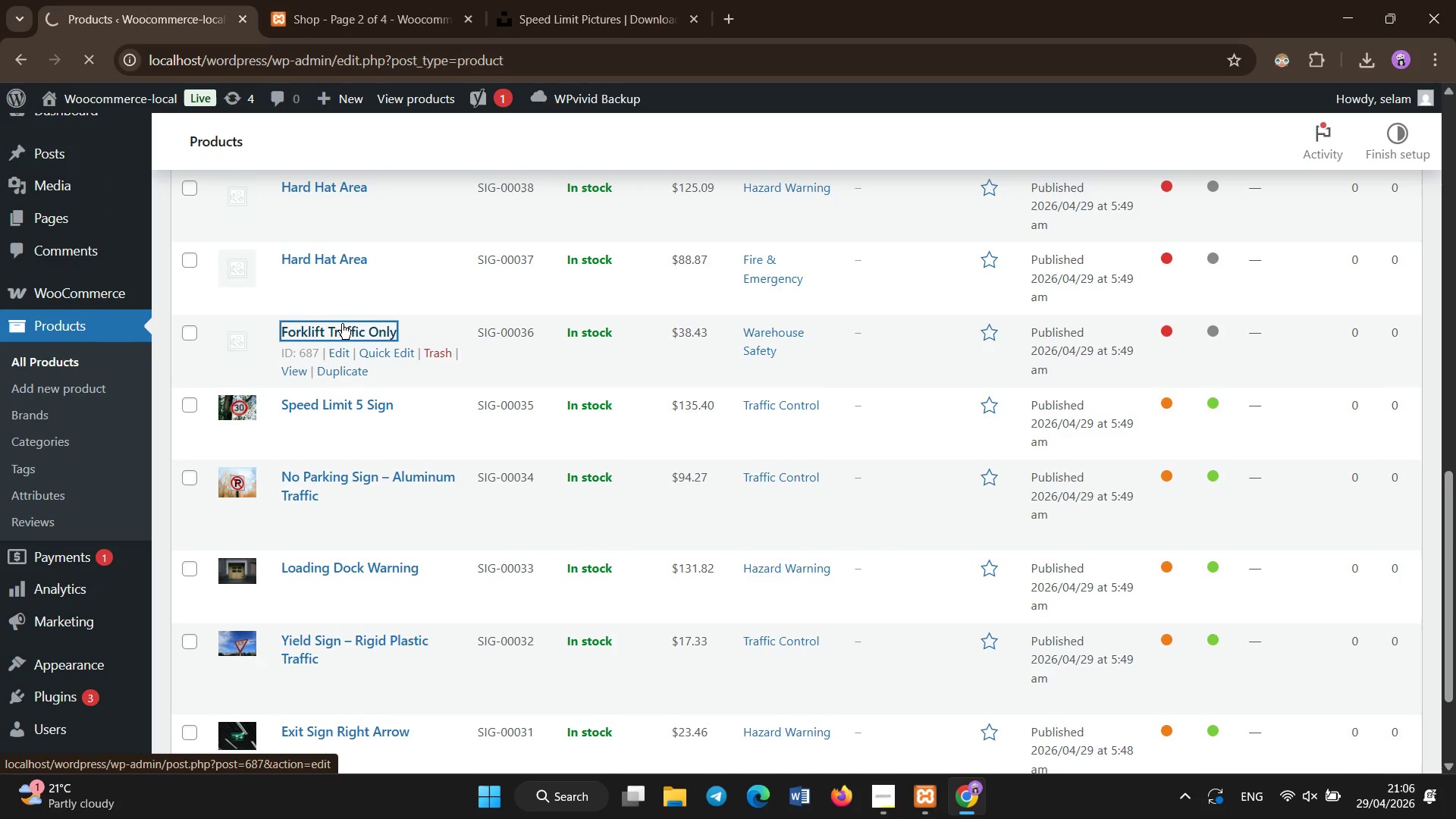 
left_click([871, 792])